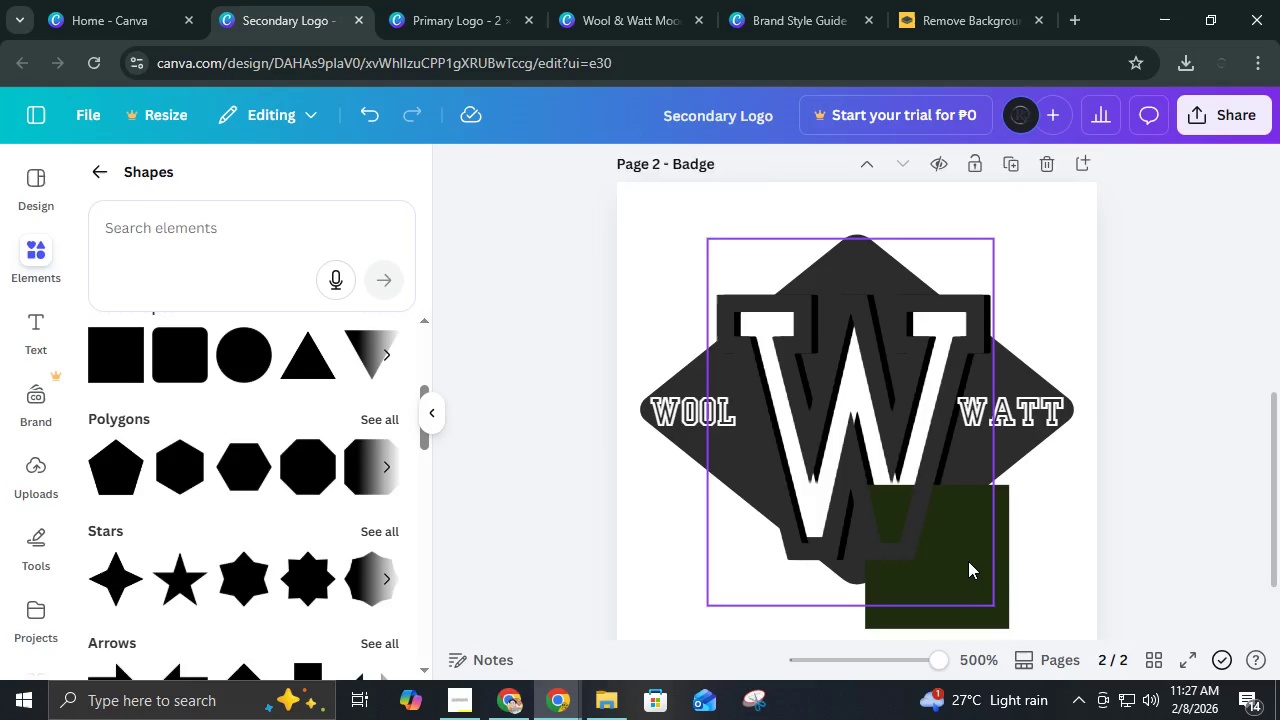 
left_click([968, 561])
 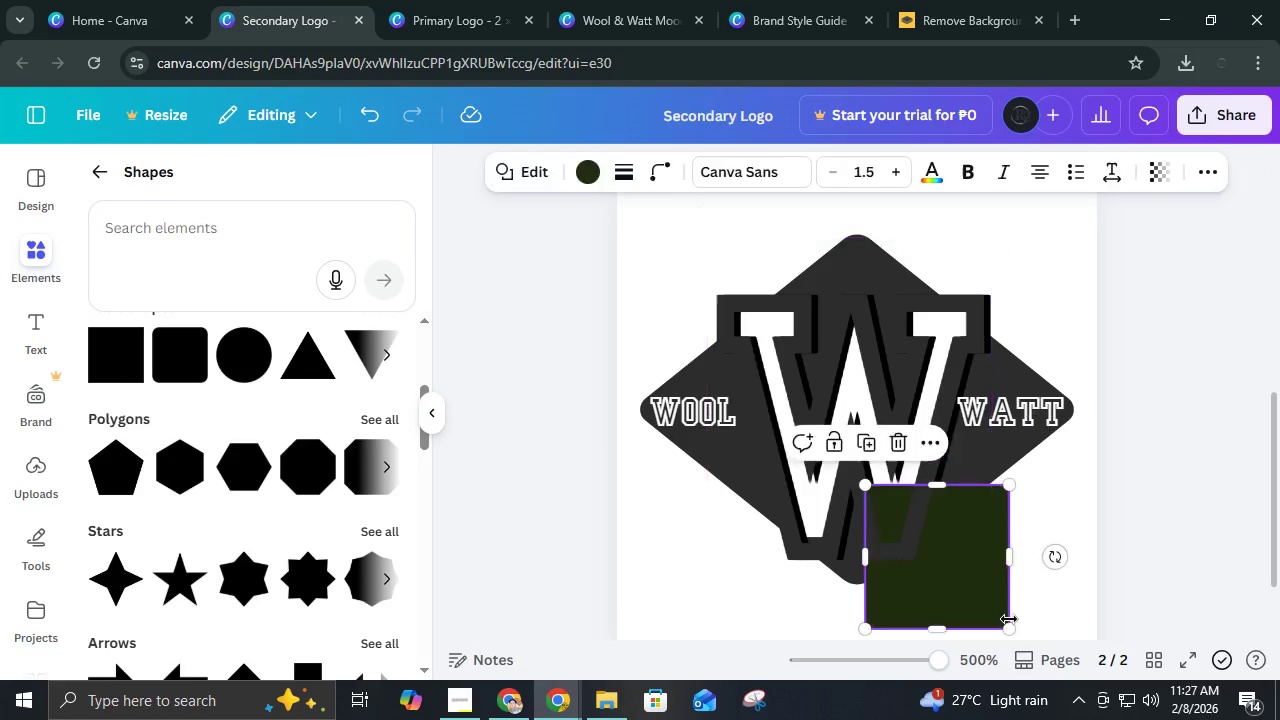 
double_click([1009, 619])
 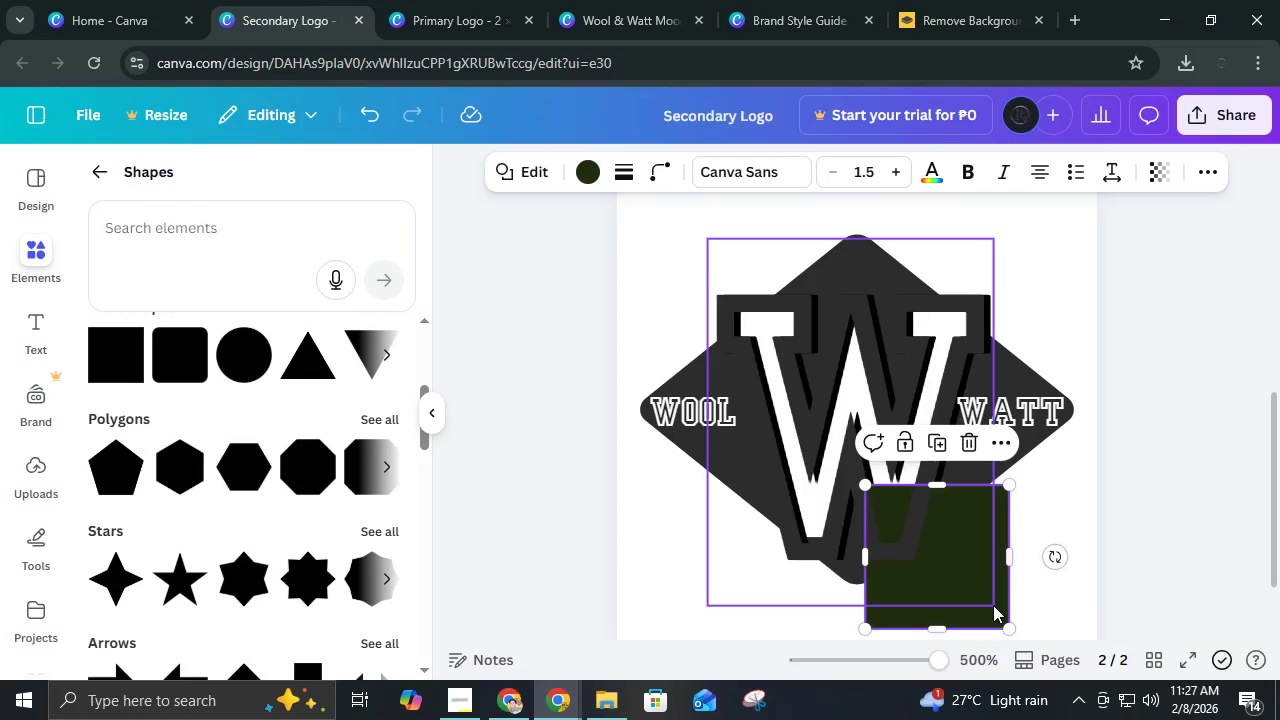 
double_click([993, 605])
 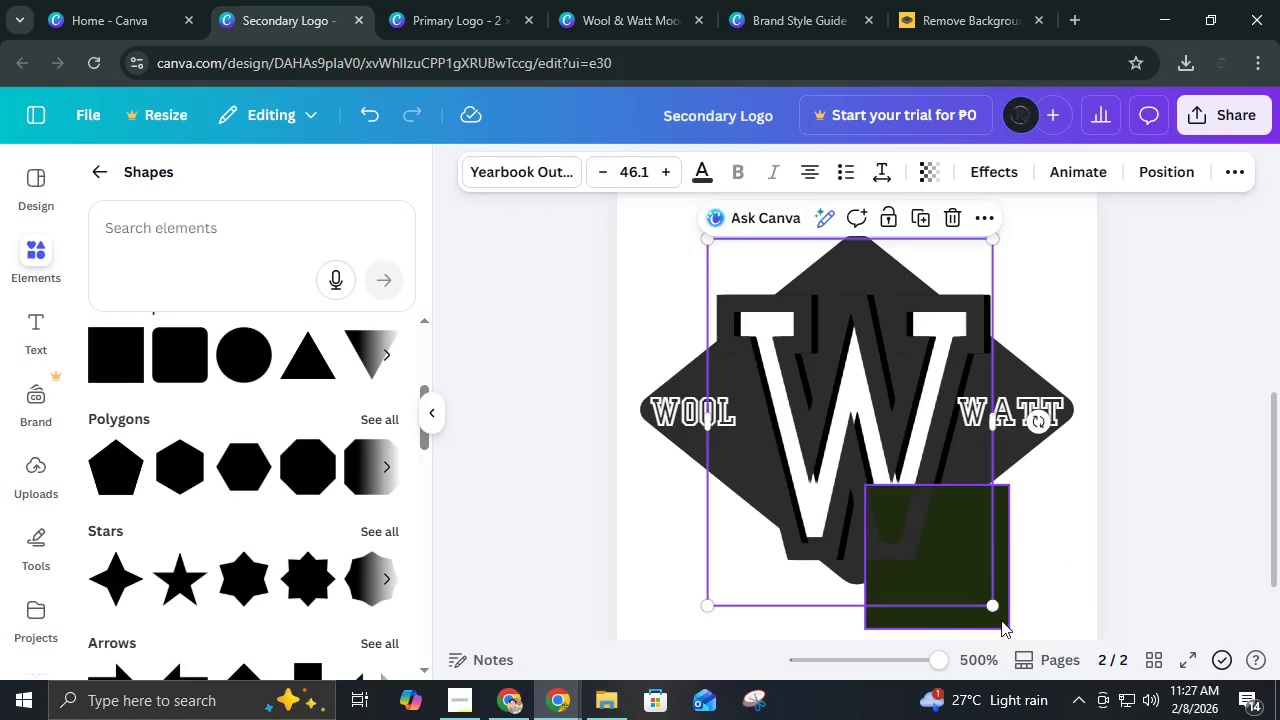 
double_click([1001, 620])
 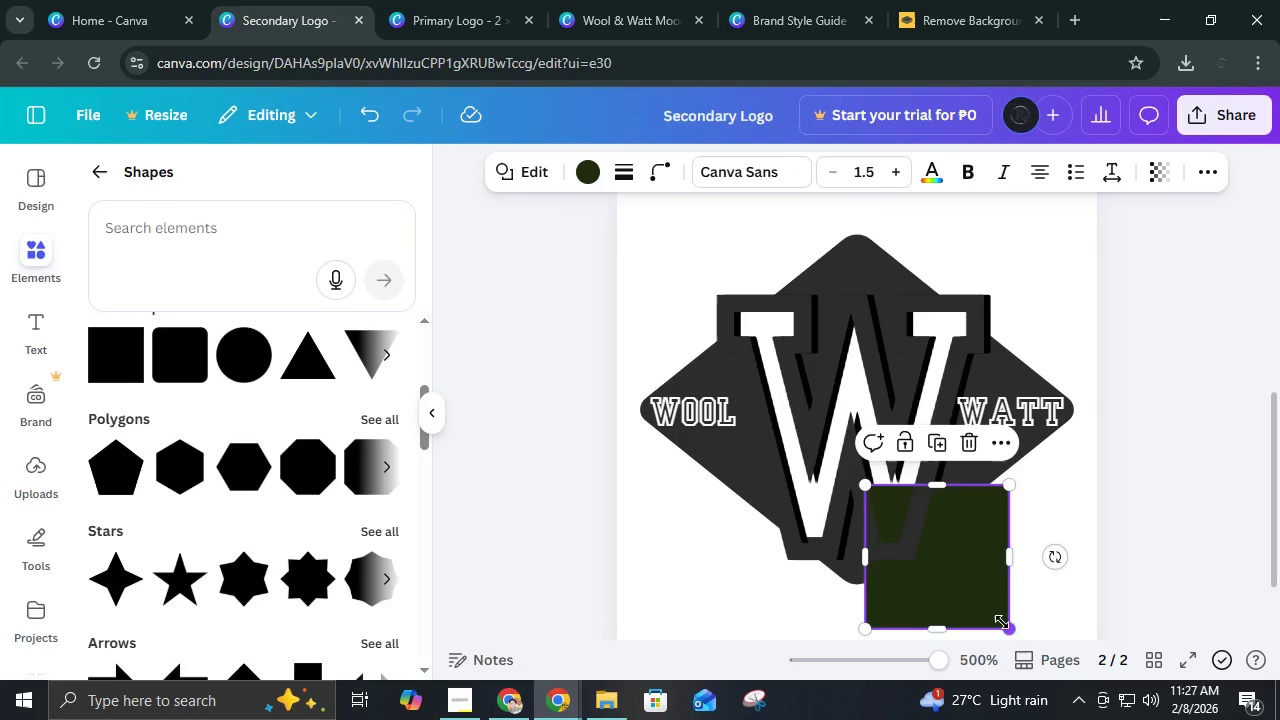 
key(Control+V)
 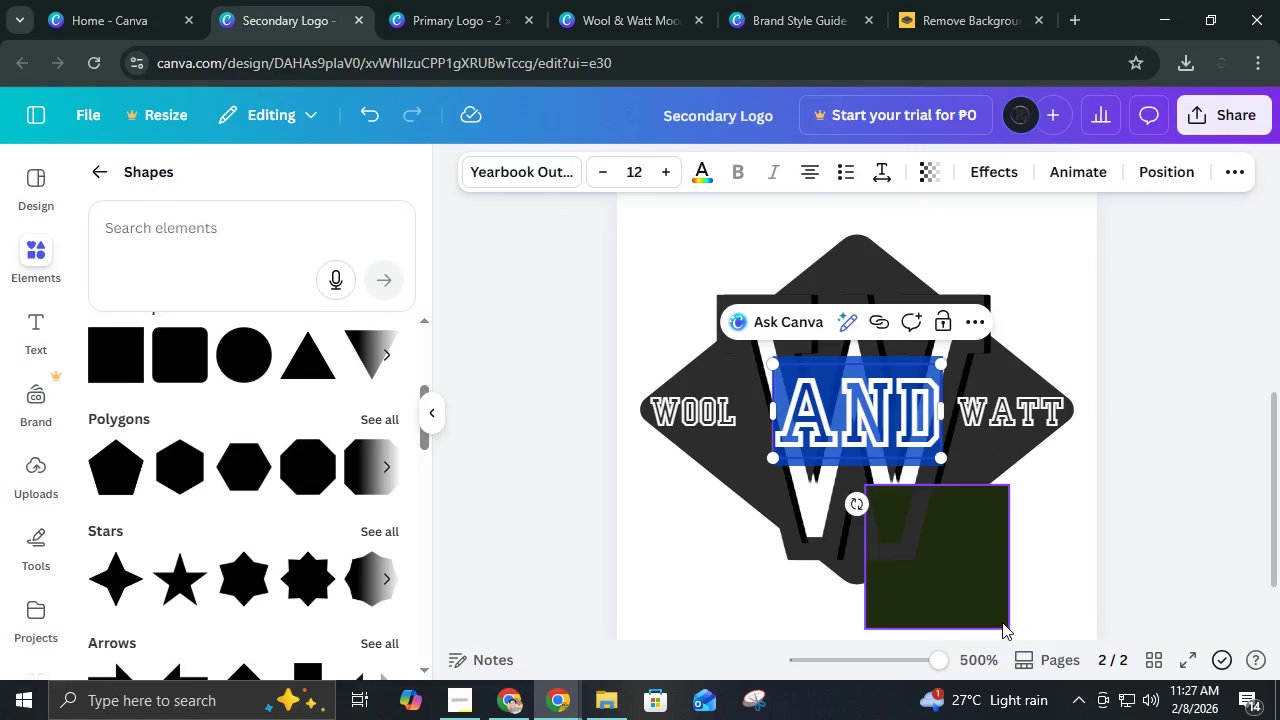 
key(Control+Z)
 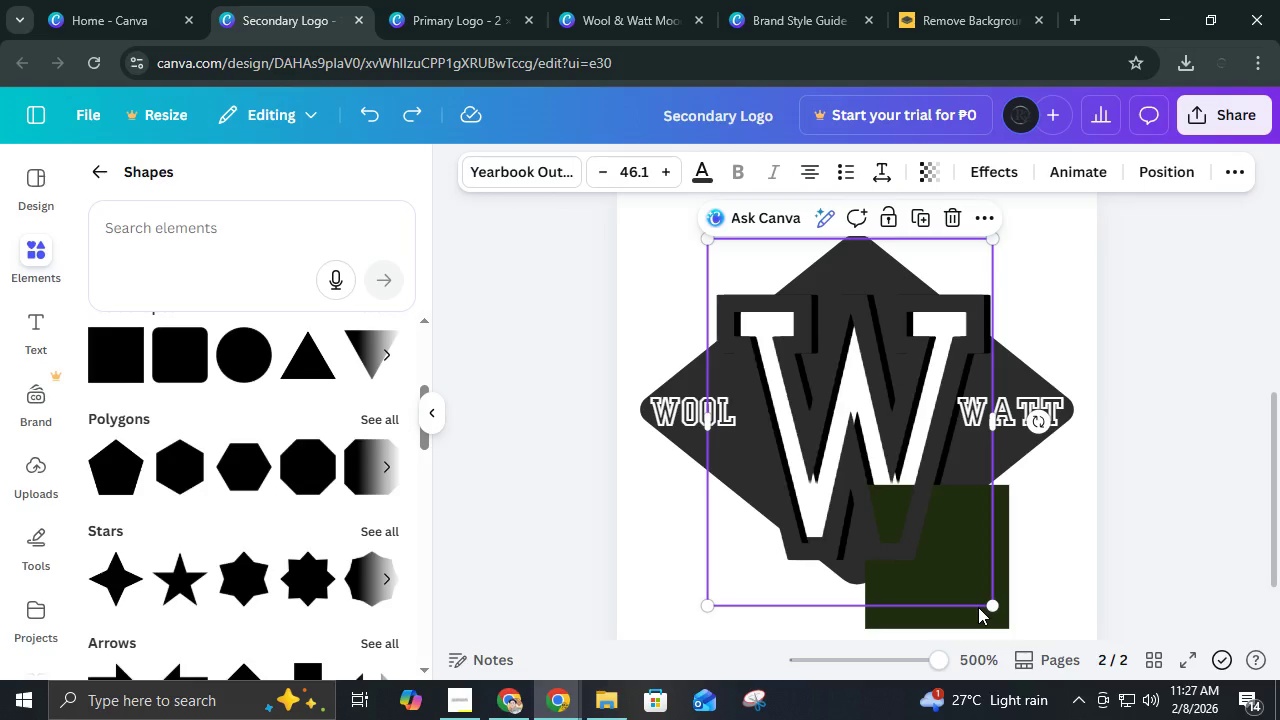 
double_click([978, 607])
 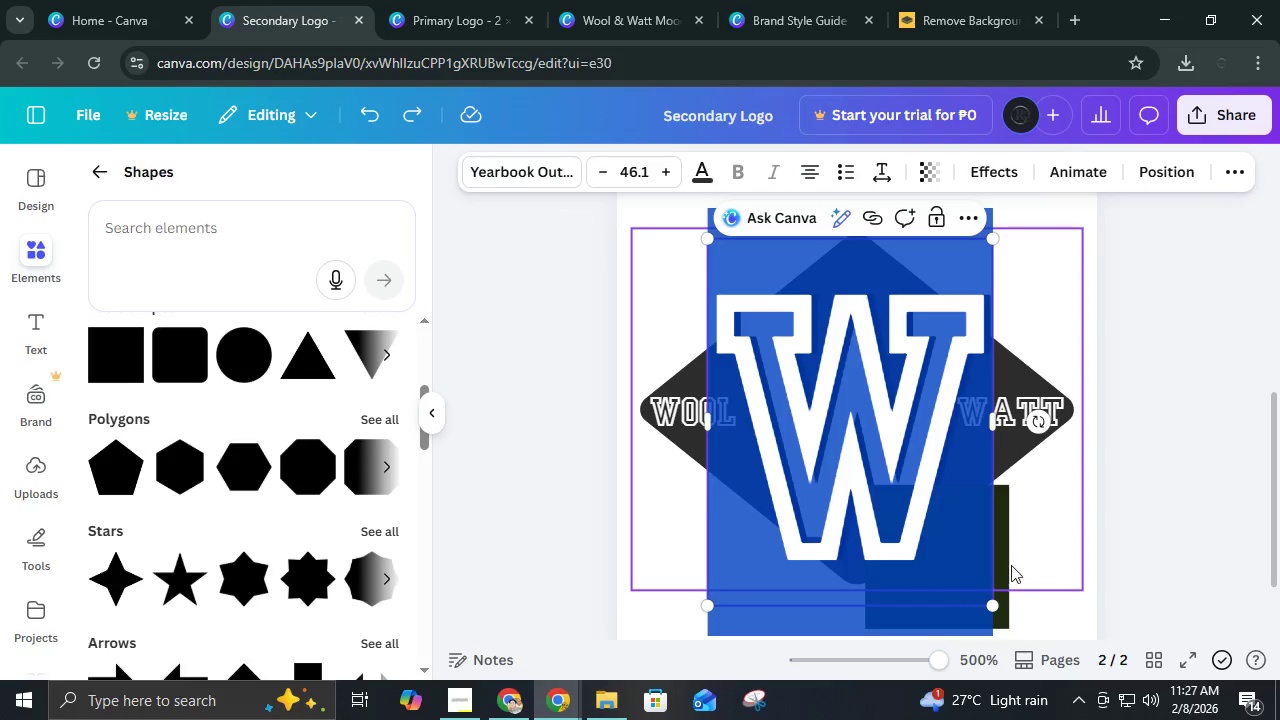 
left_click([1007, 556])
 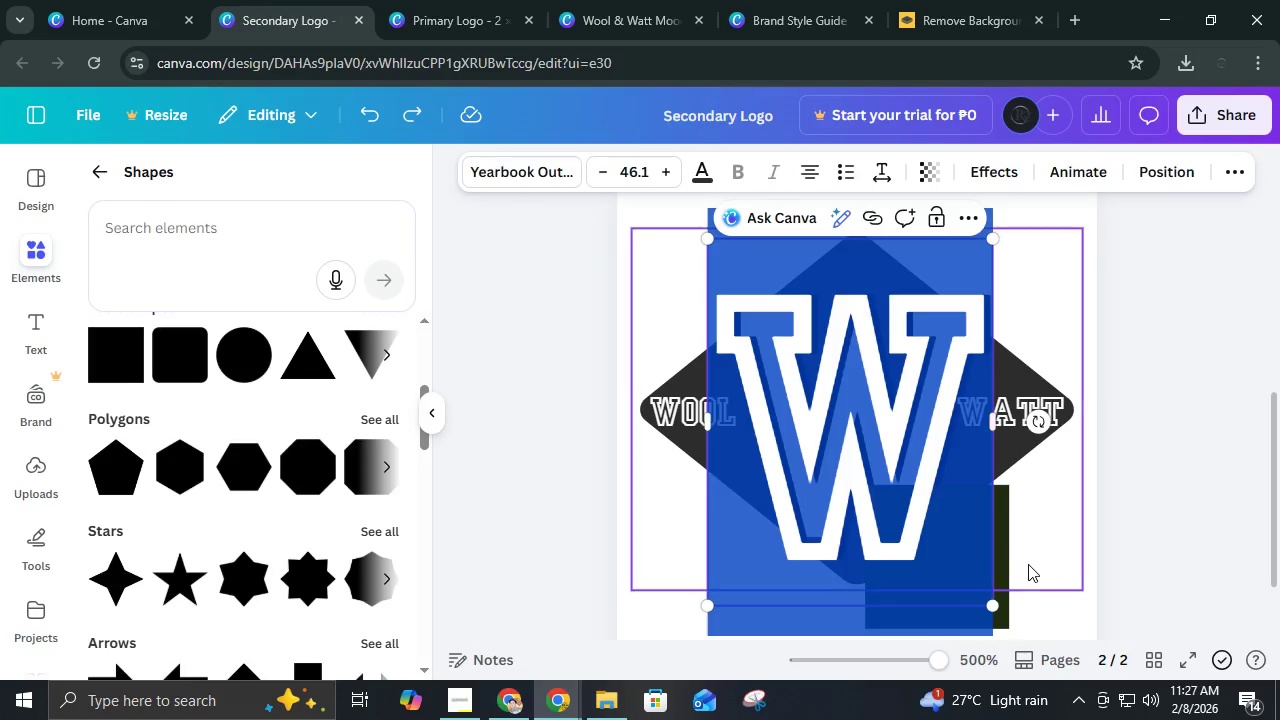 
left_click([1070, 578])
 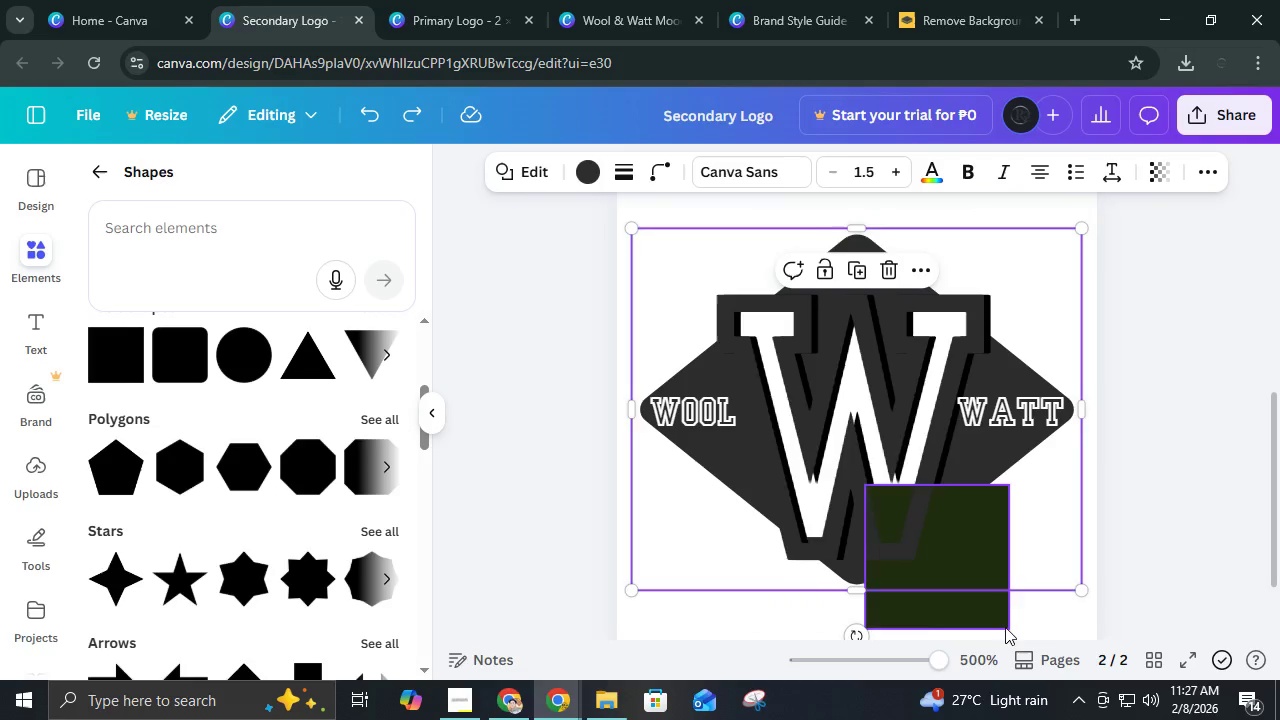 
left_click_drag(start_coordinate=[1005, 627], to_coordinate=[1114, 627])
 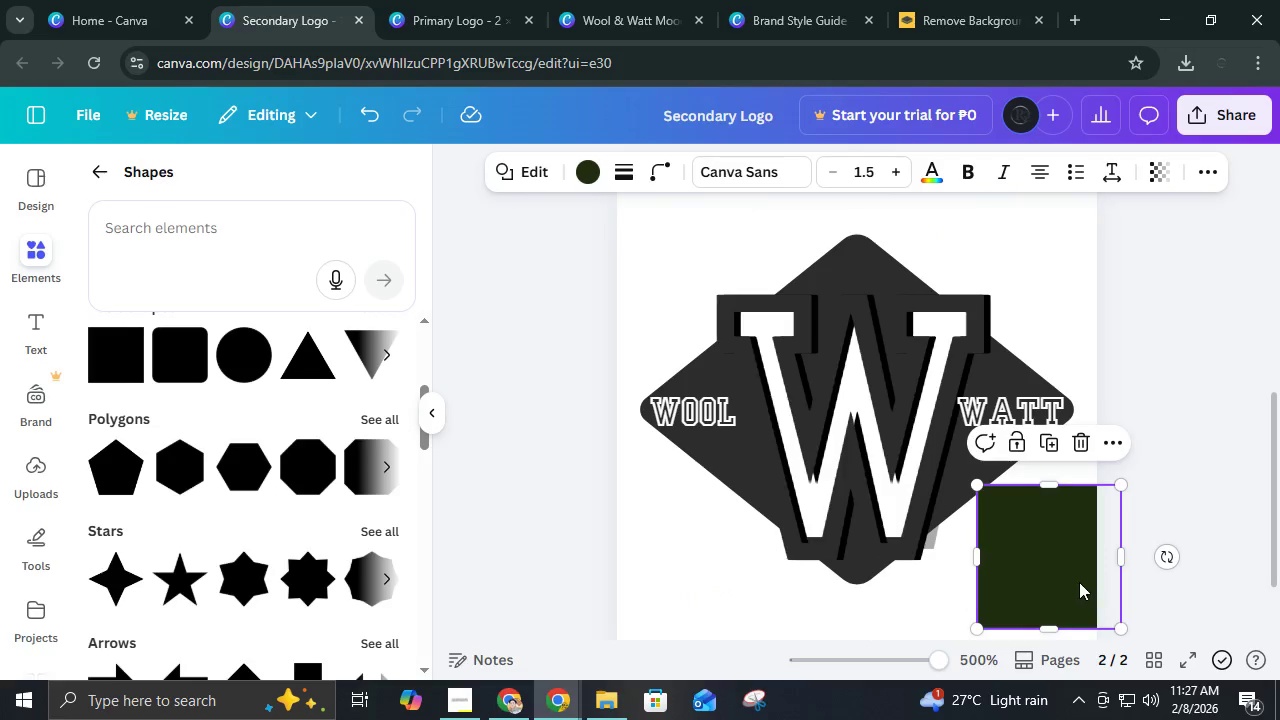 
left_click([1079, 582])
 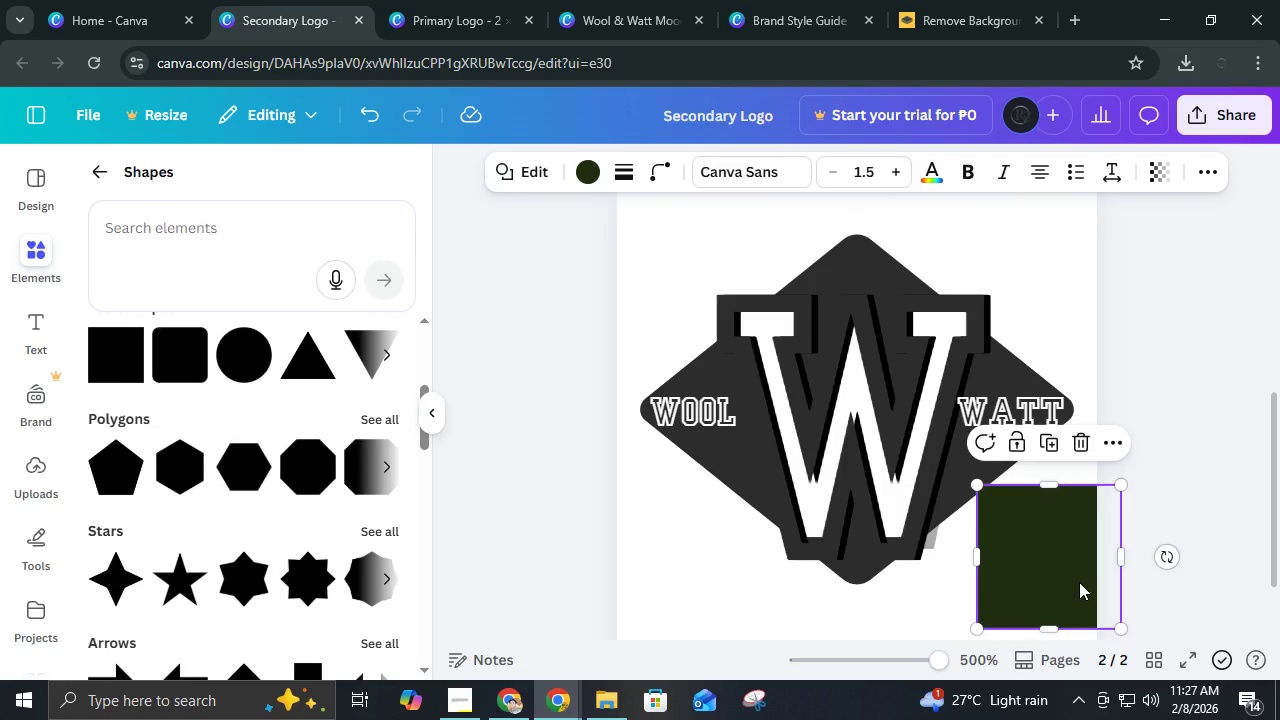 
type(AN)
 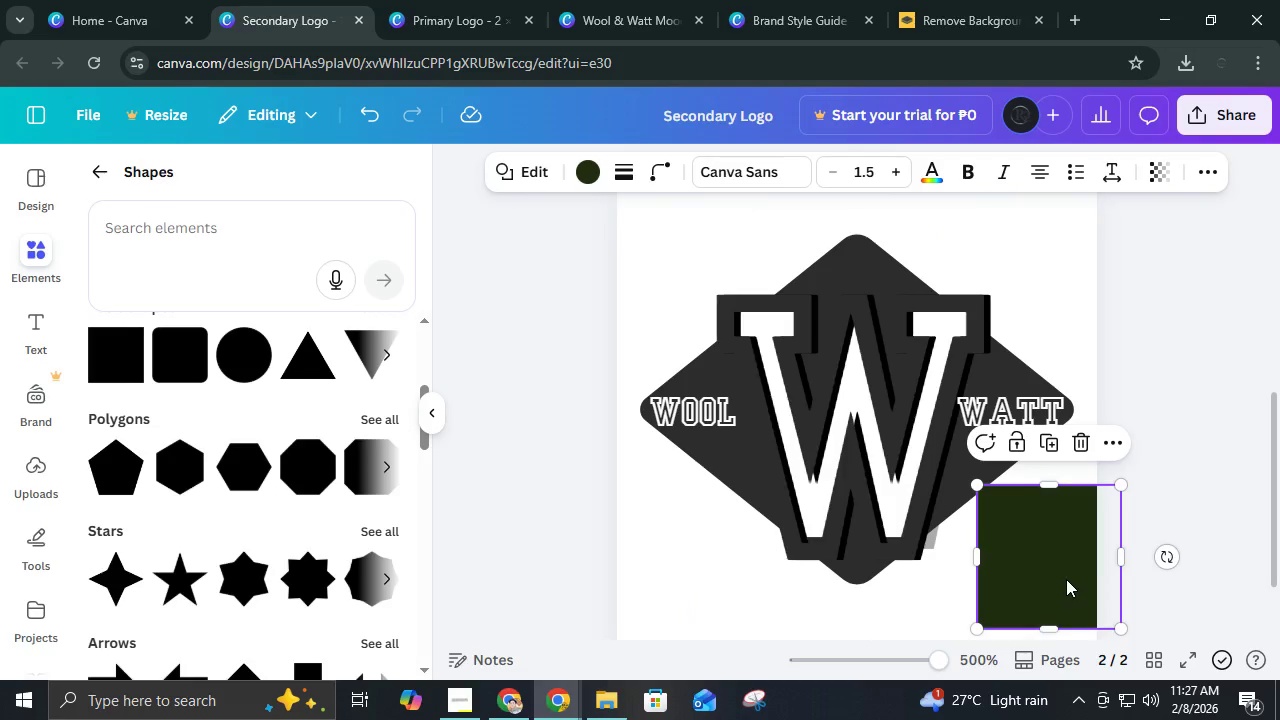 
left_click([1066, 579])
 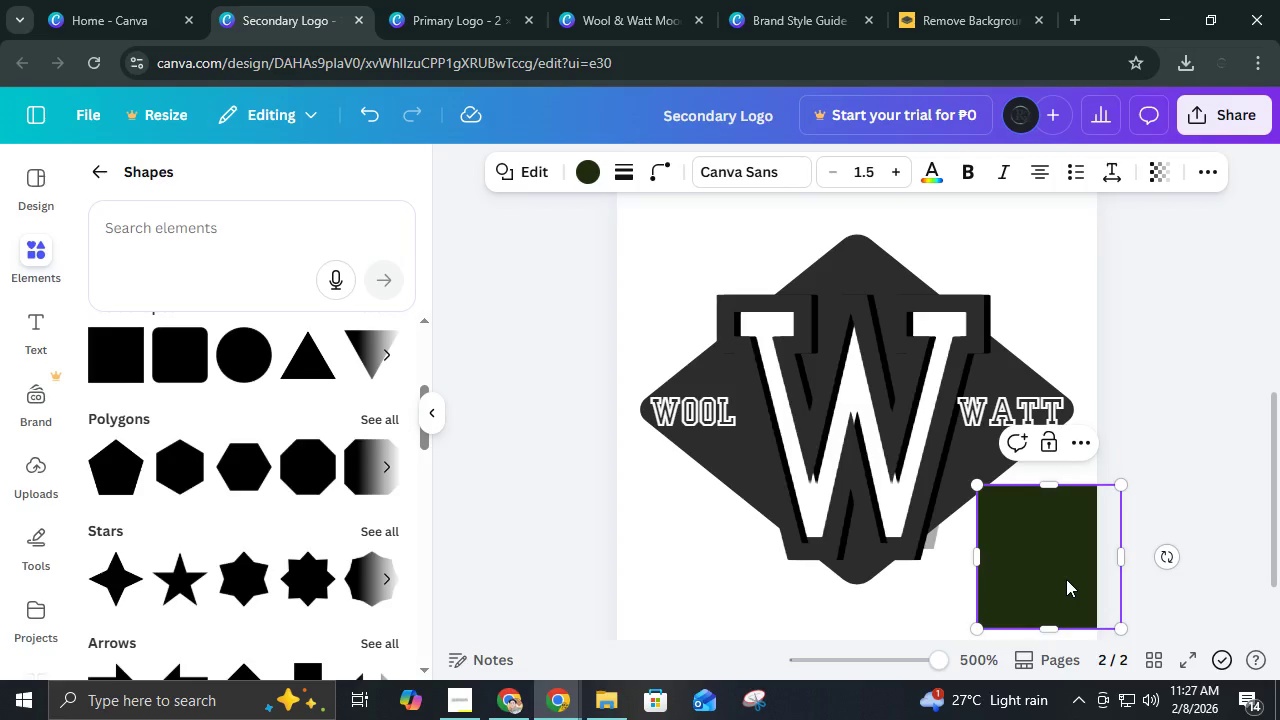 
type(ab)
key(Backspace)
key(Backspace)
type(AND)
 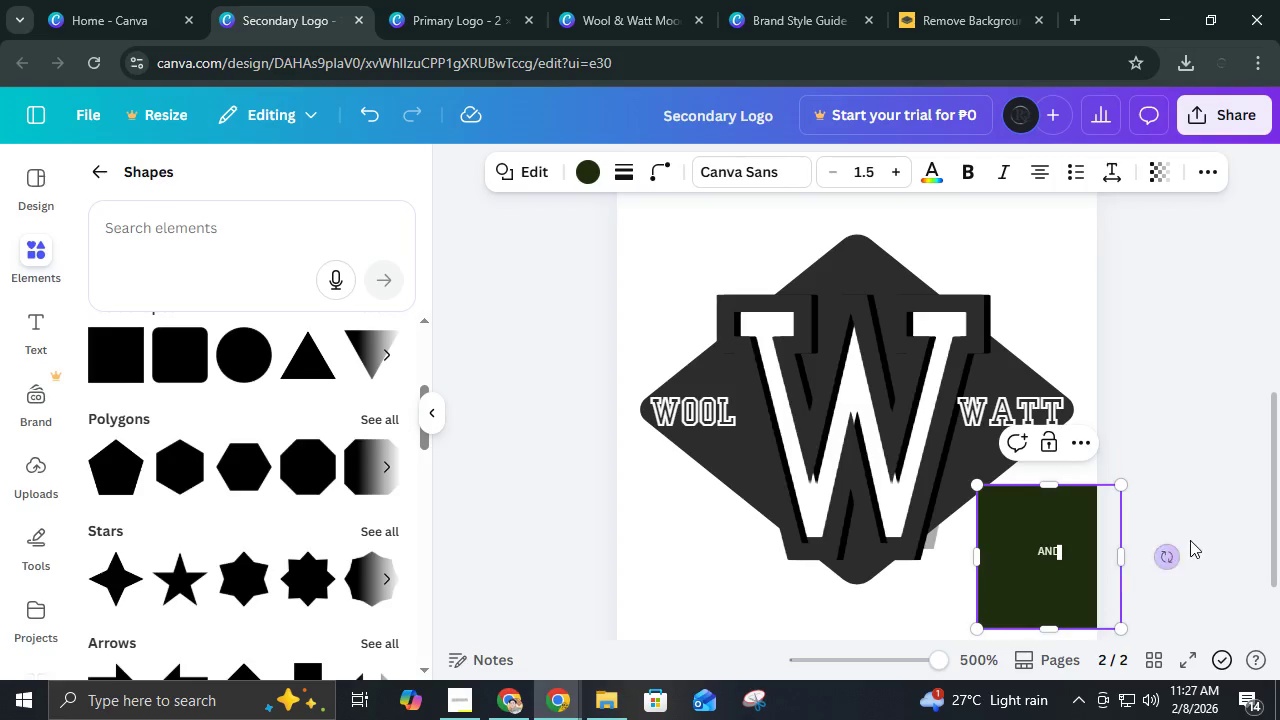 
left_click([1193, 538])
 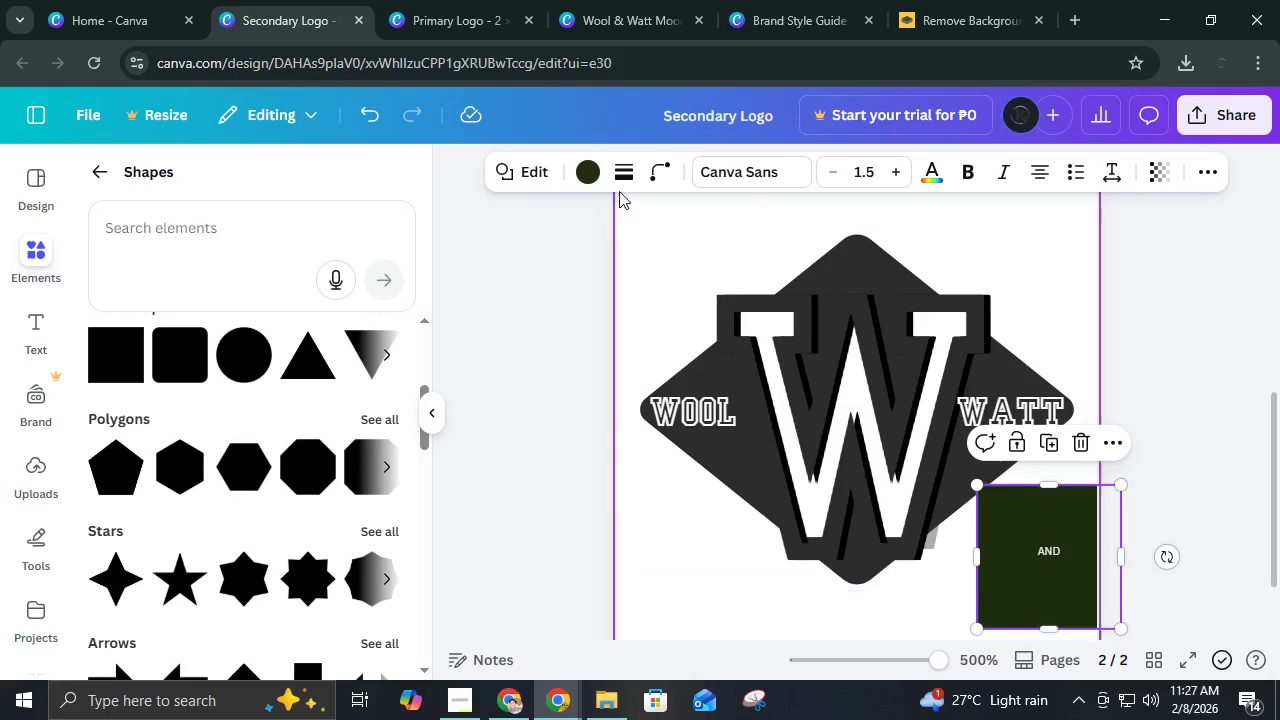 
left_click([587, 178])
 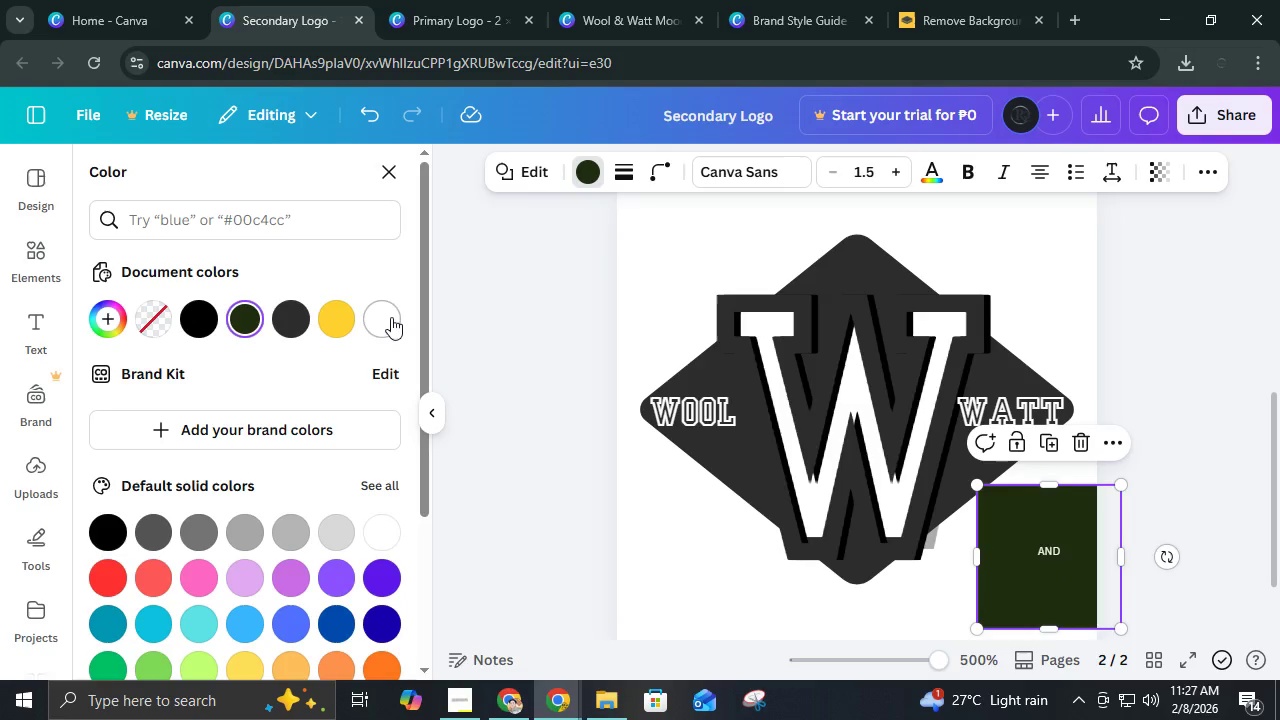 
left_click([391, 317])
 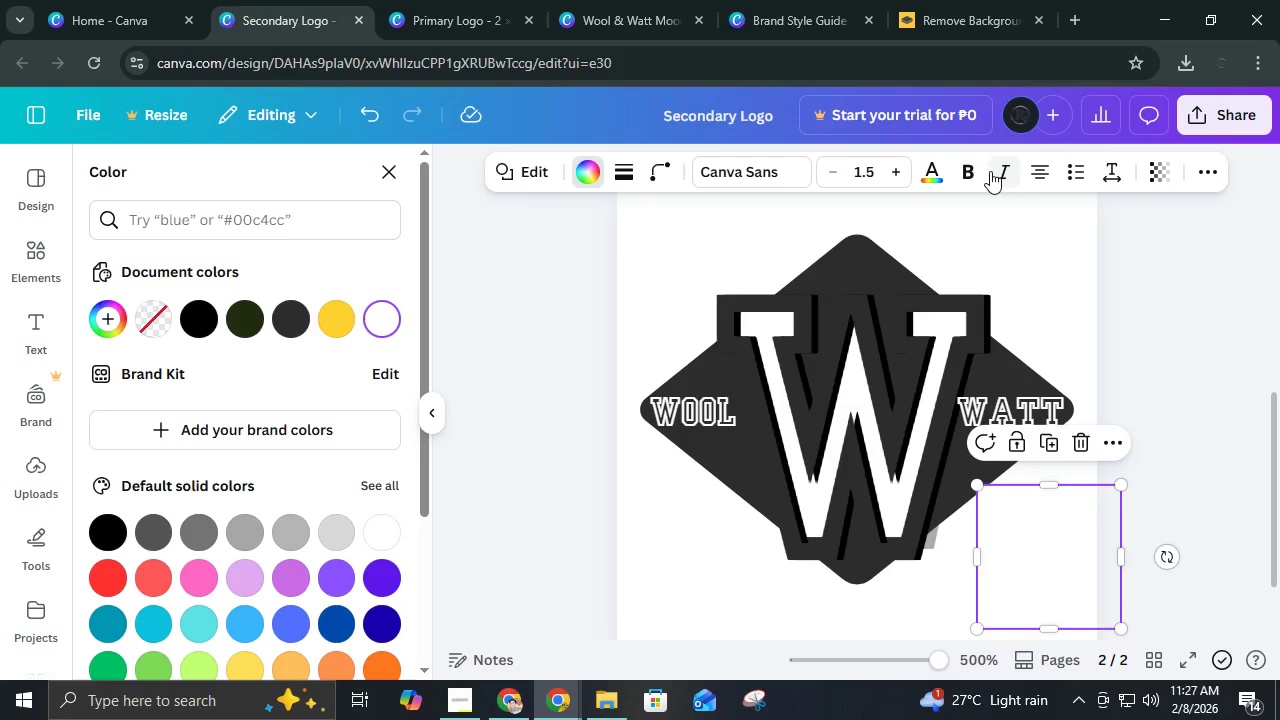 
left_click([941, 175])
 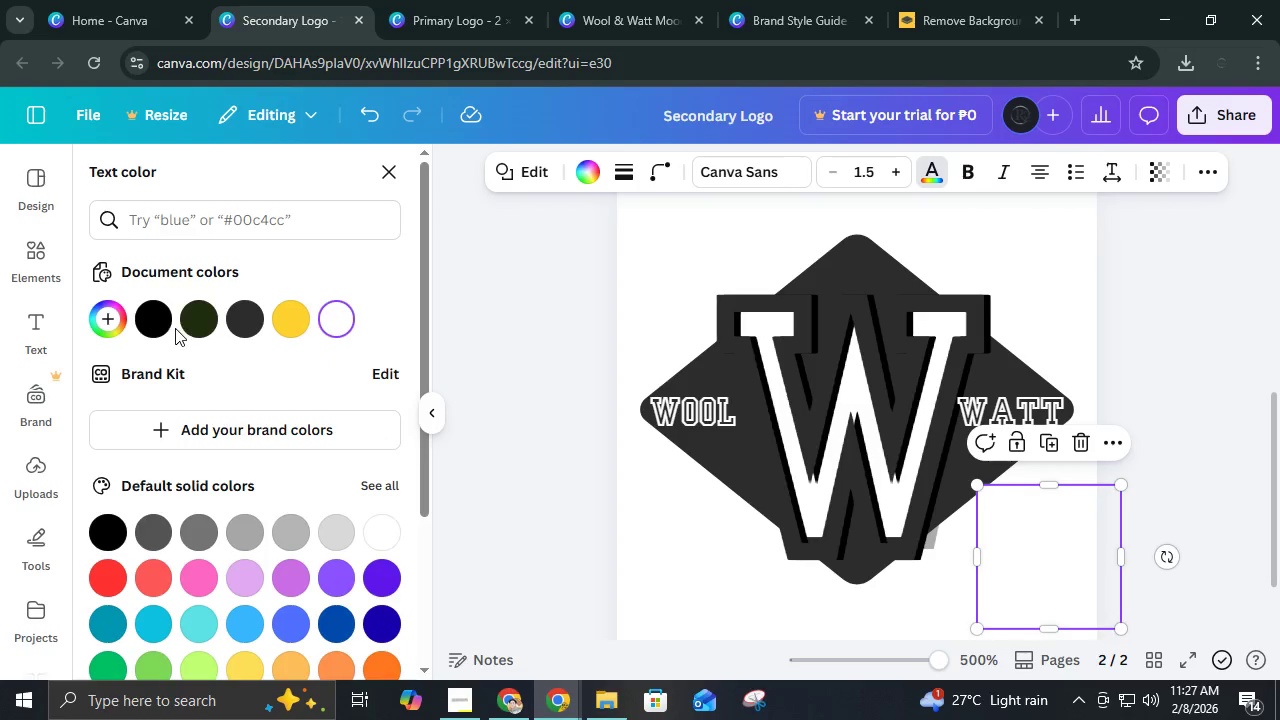 
left_click([162, 323])
 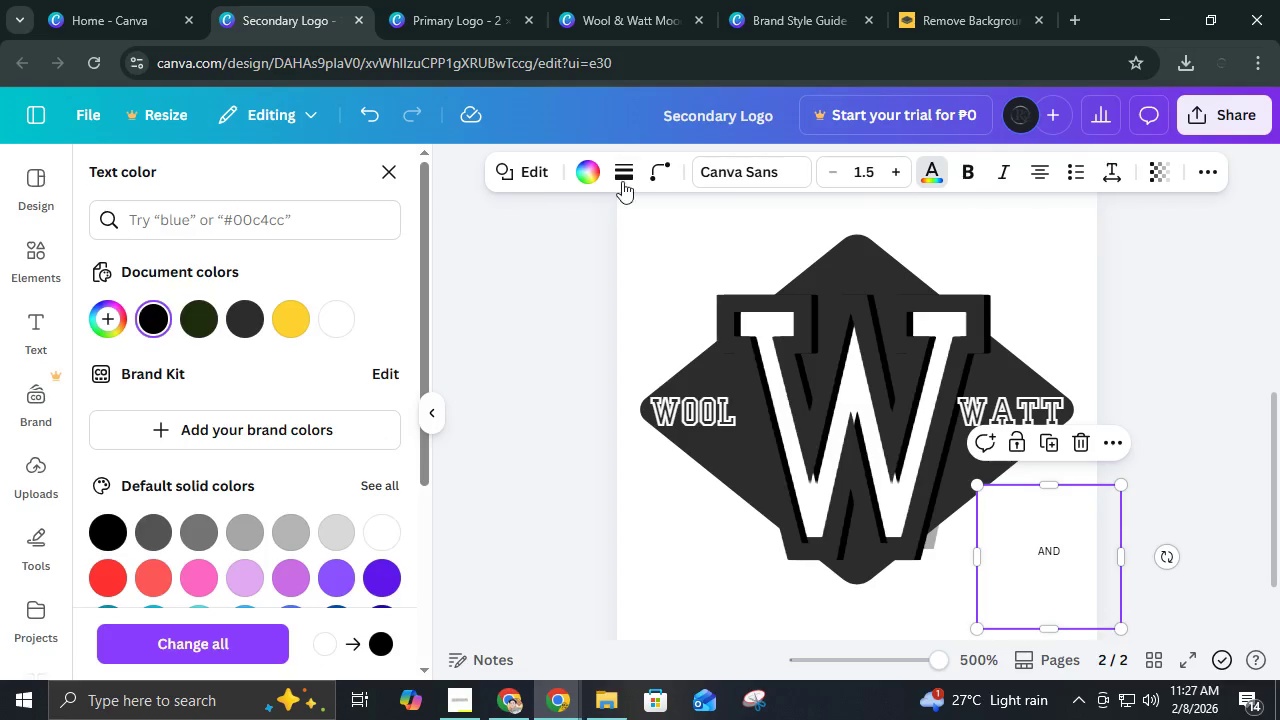 
left_click([732, 170])
 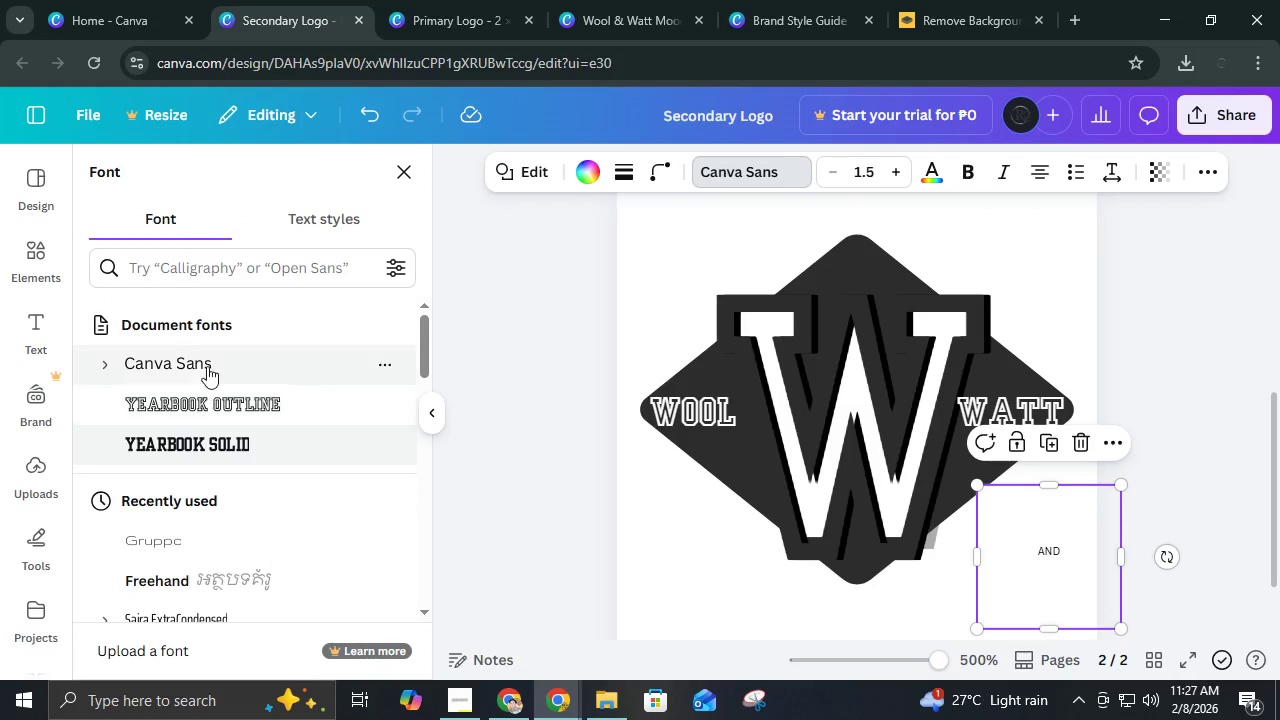 
left_click([205, 361])
 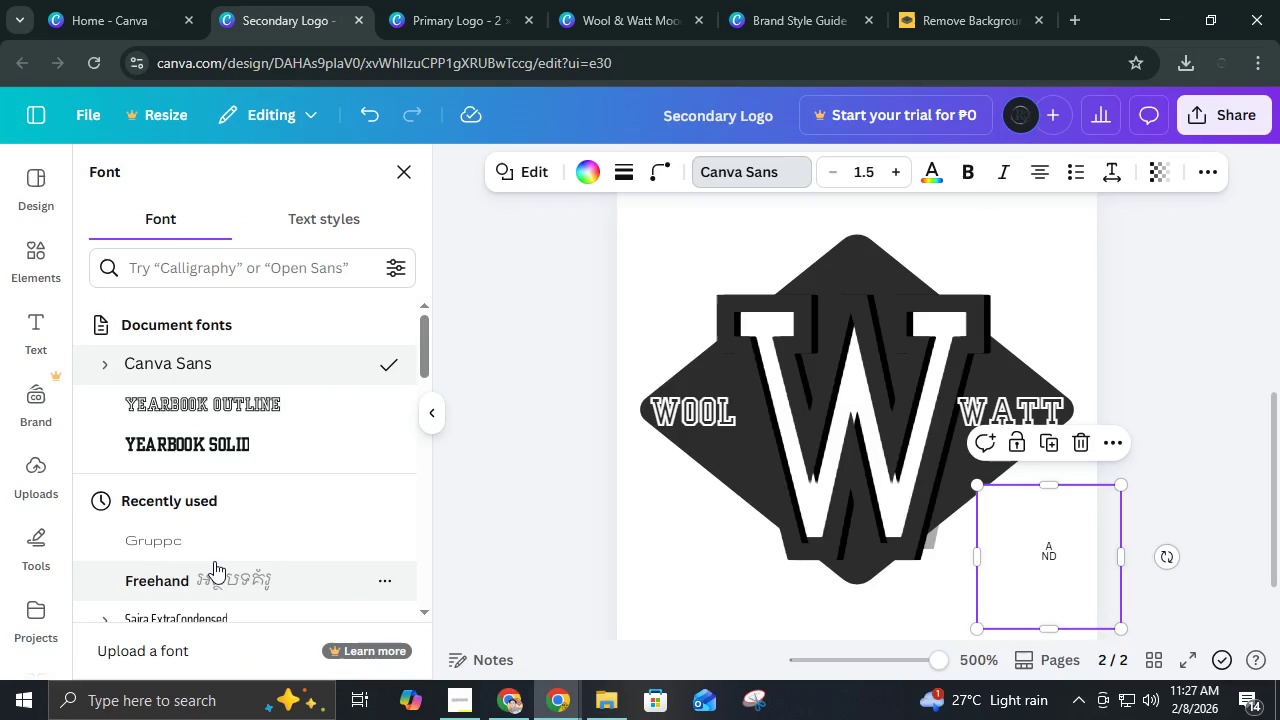 
left_click([214, 561])
 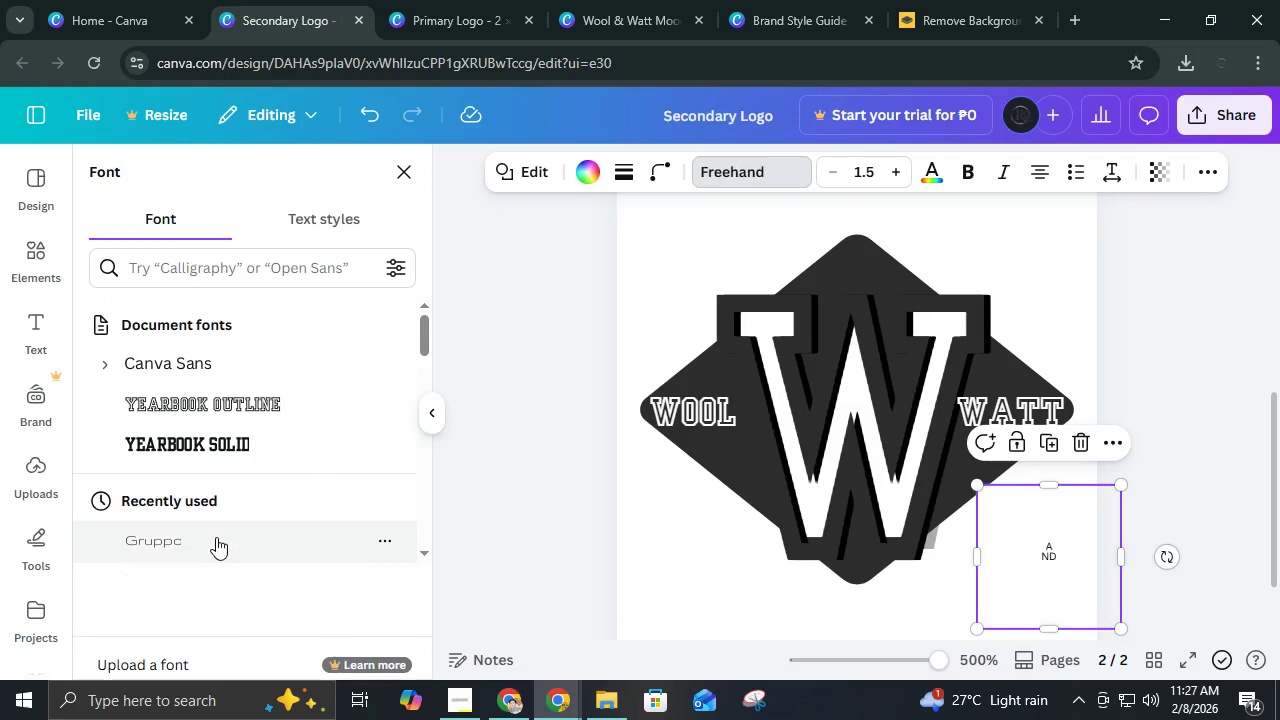 
left_click([216, 537])
 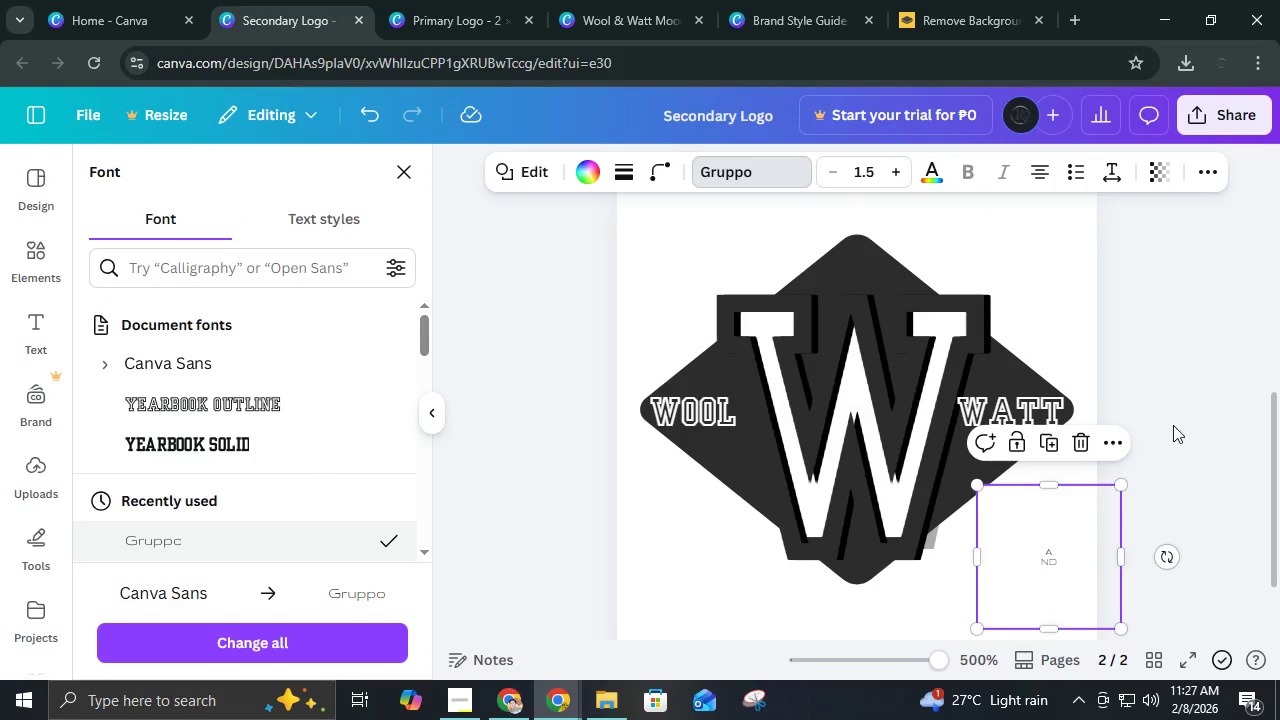 
left_click([1200, 435])
 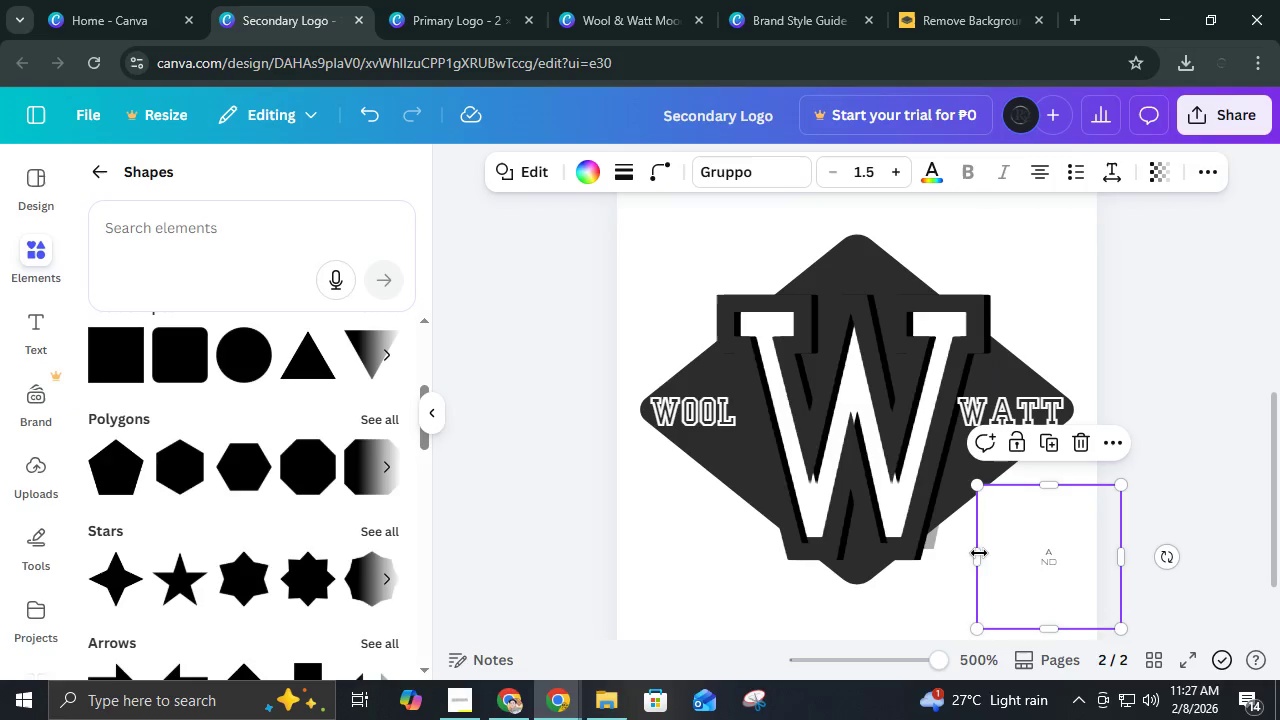 
left_click_drag(start_coordinate=[979, 553], to_coordinate=[758, 549])
 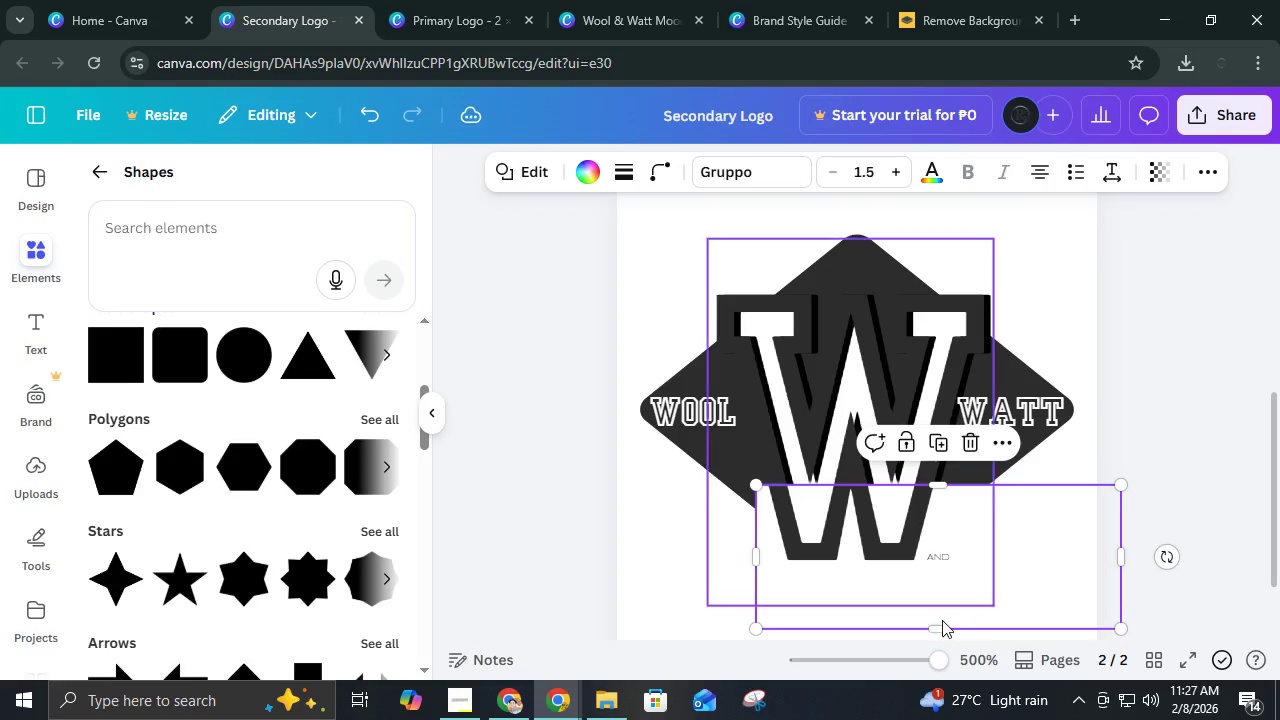 
left_click([940, 623])
 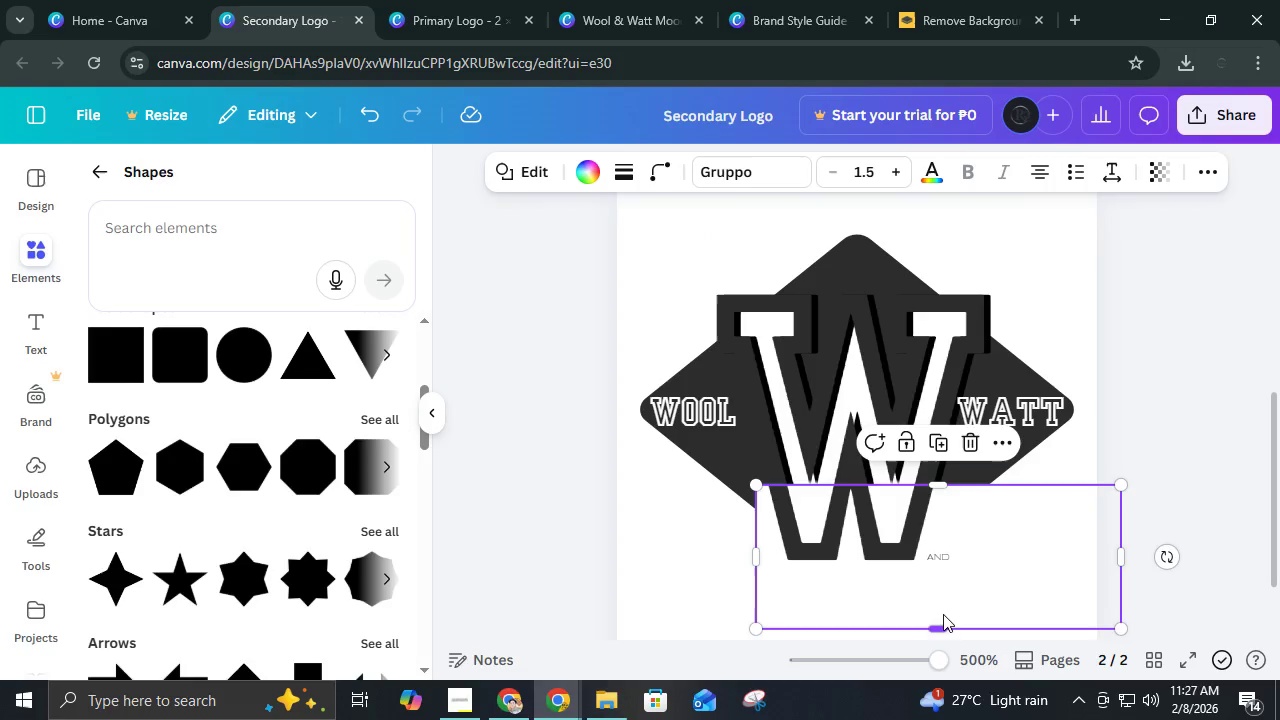 
left_click_drag(start_coordinate=[940, 628], to_coordinate=[967, 508])
 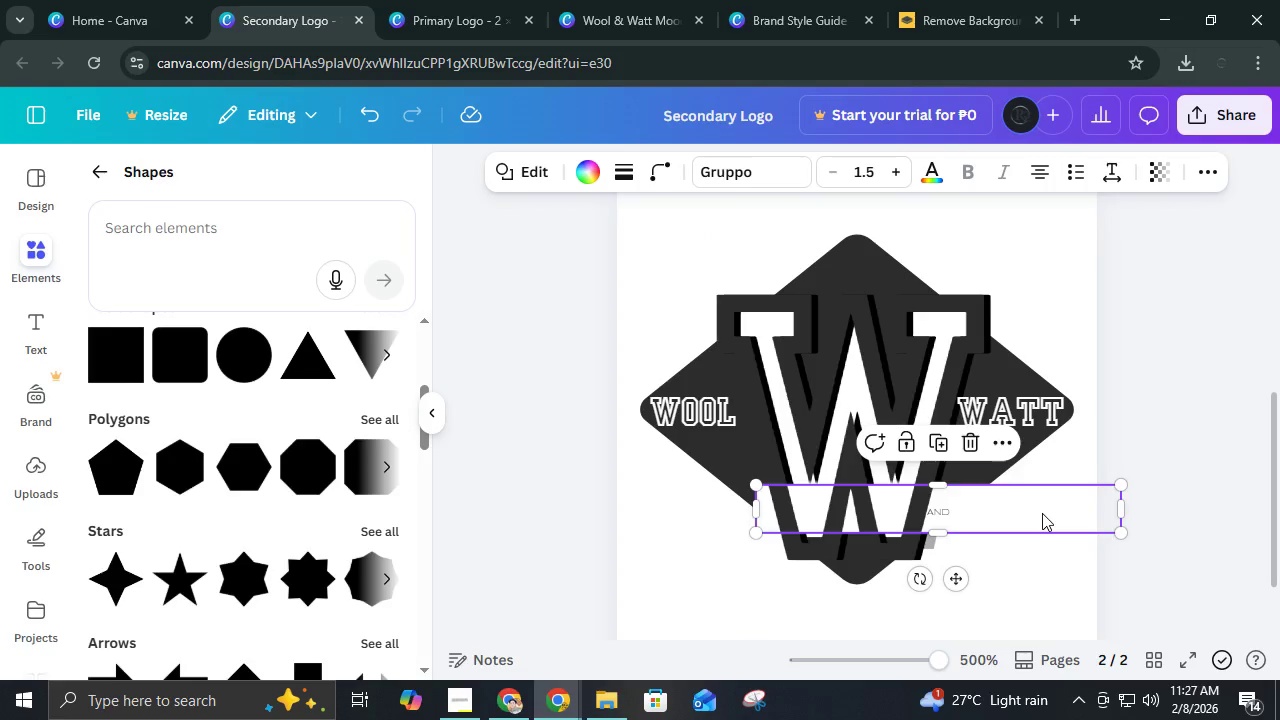 
left_click_drag(start_coordinate=[1042, 513], to_coordinate=[1025, 414])
 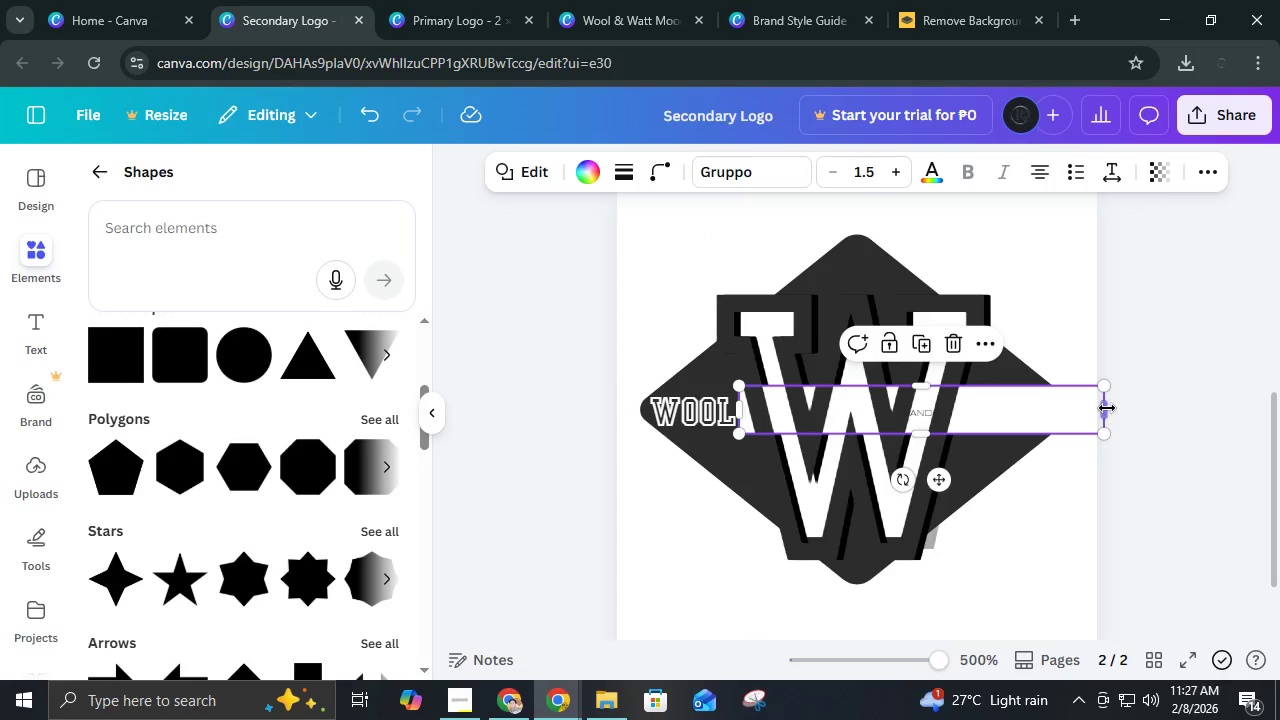 
left_click_drag(start_coordinate=[1105, 408], to_coordinate=[960, 404])
 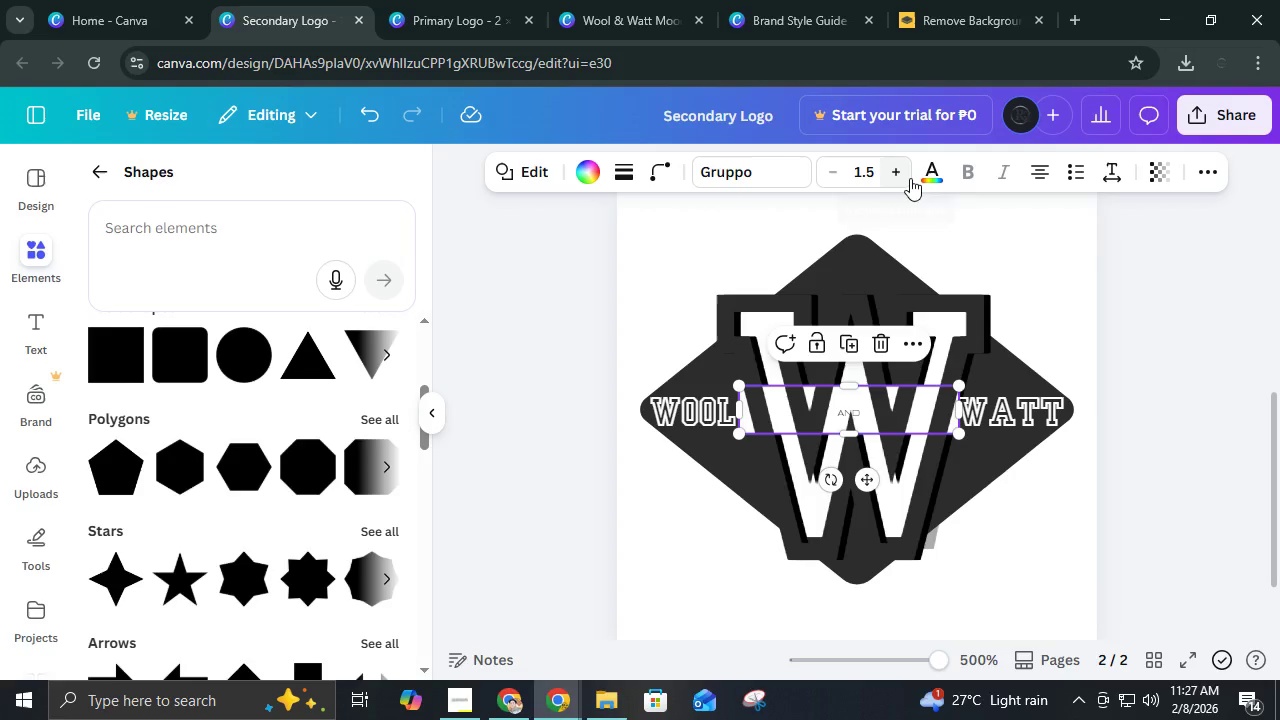 
double_click([890, 174])
 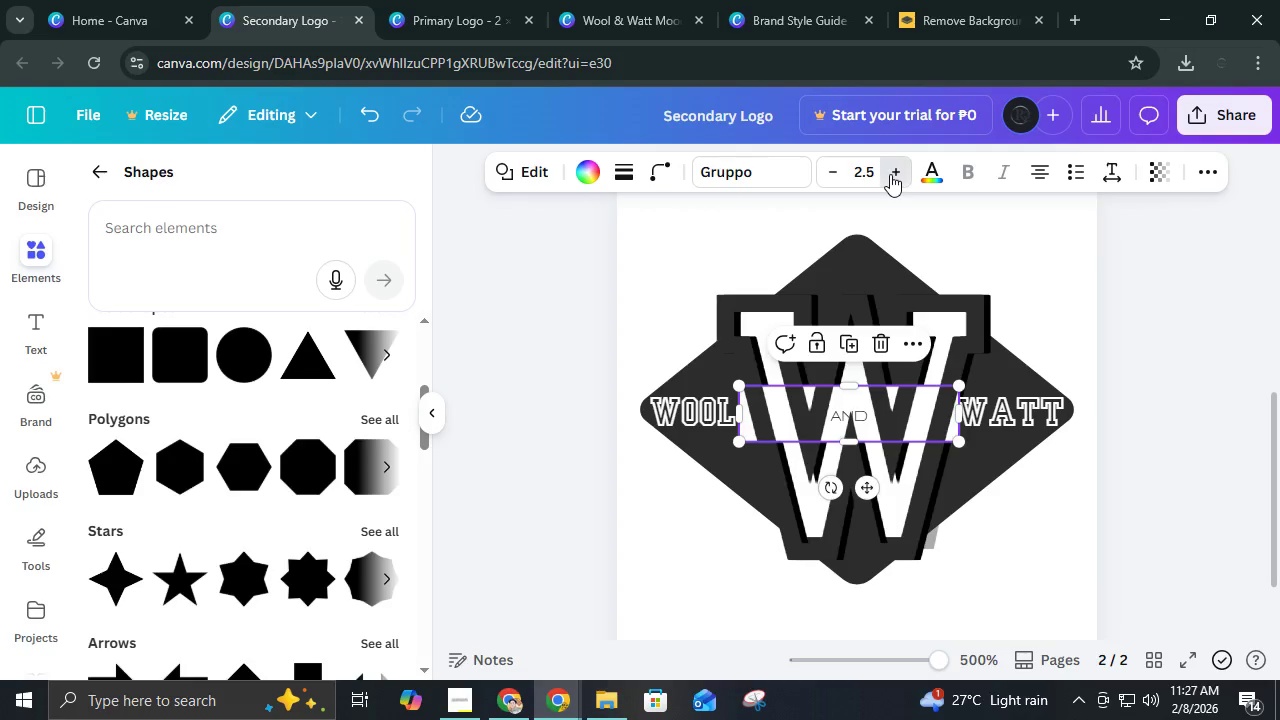 
triple_click([890, 174])
 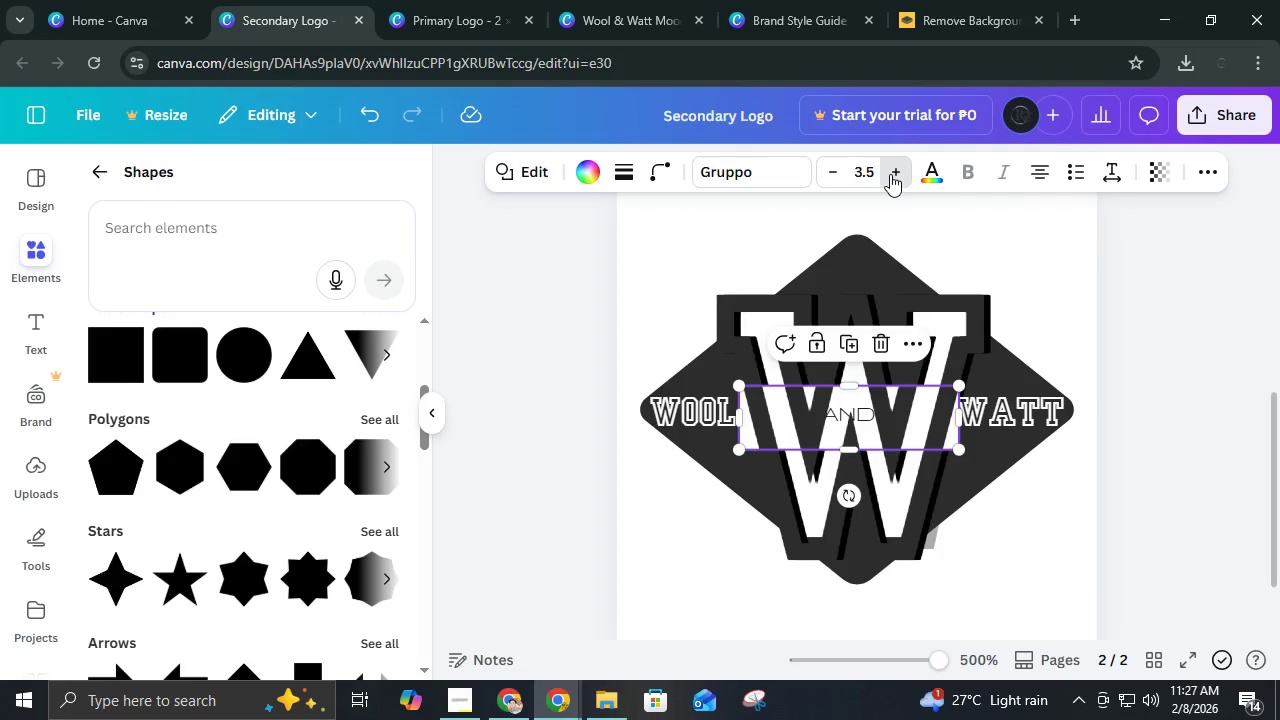 
triple_click([890, 174])
 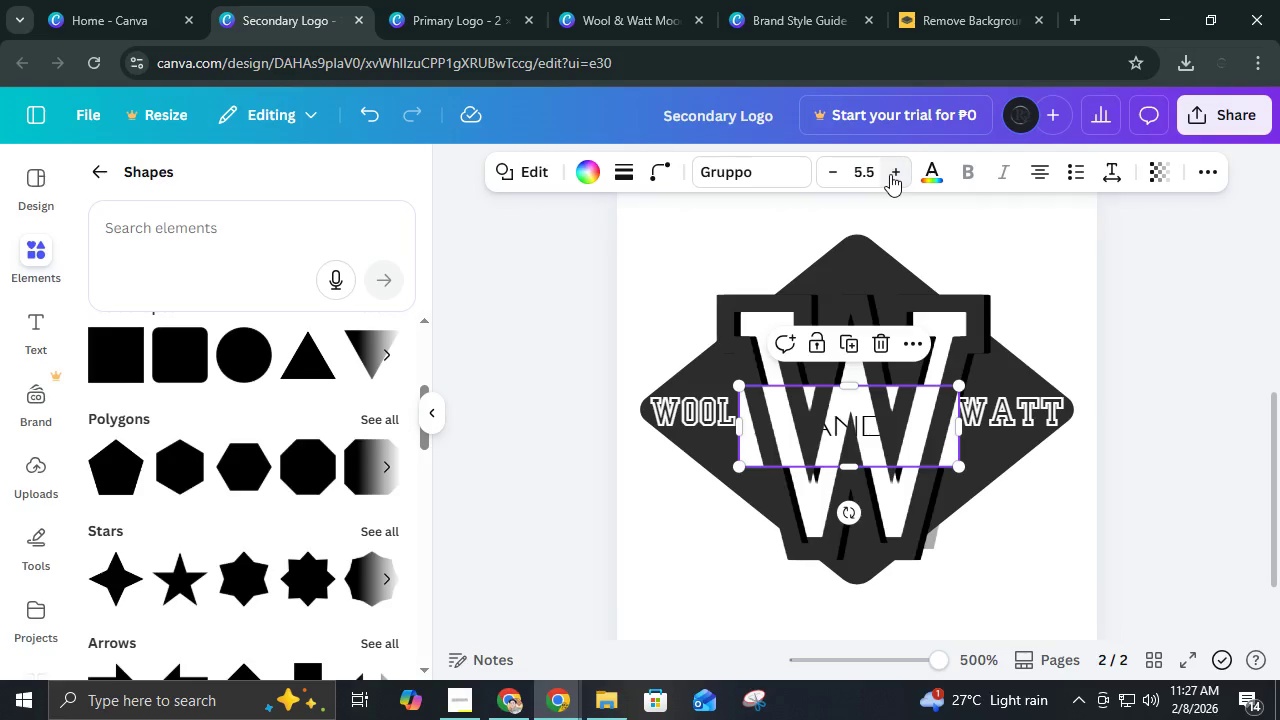 
triple_click([890, 174])
 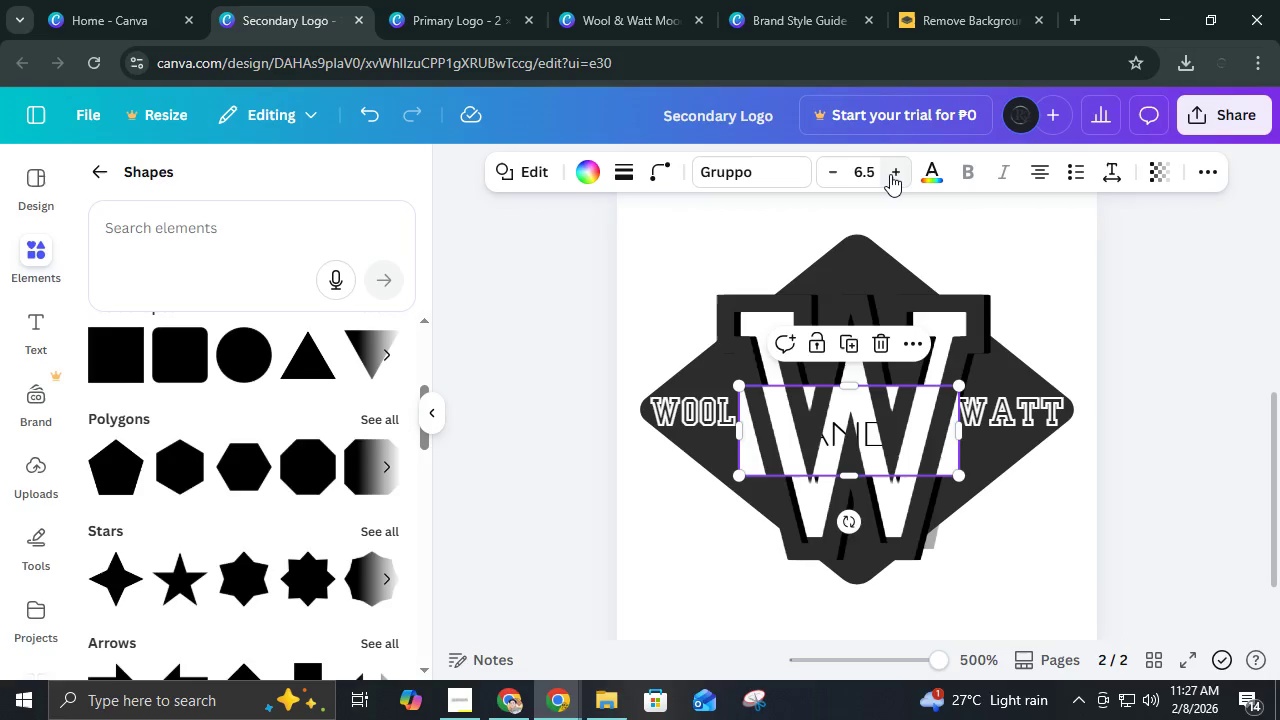 
left_click([890, 174])
 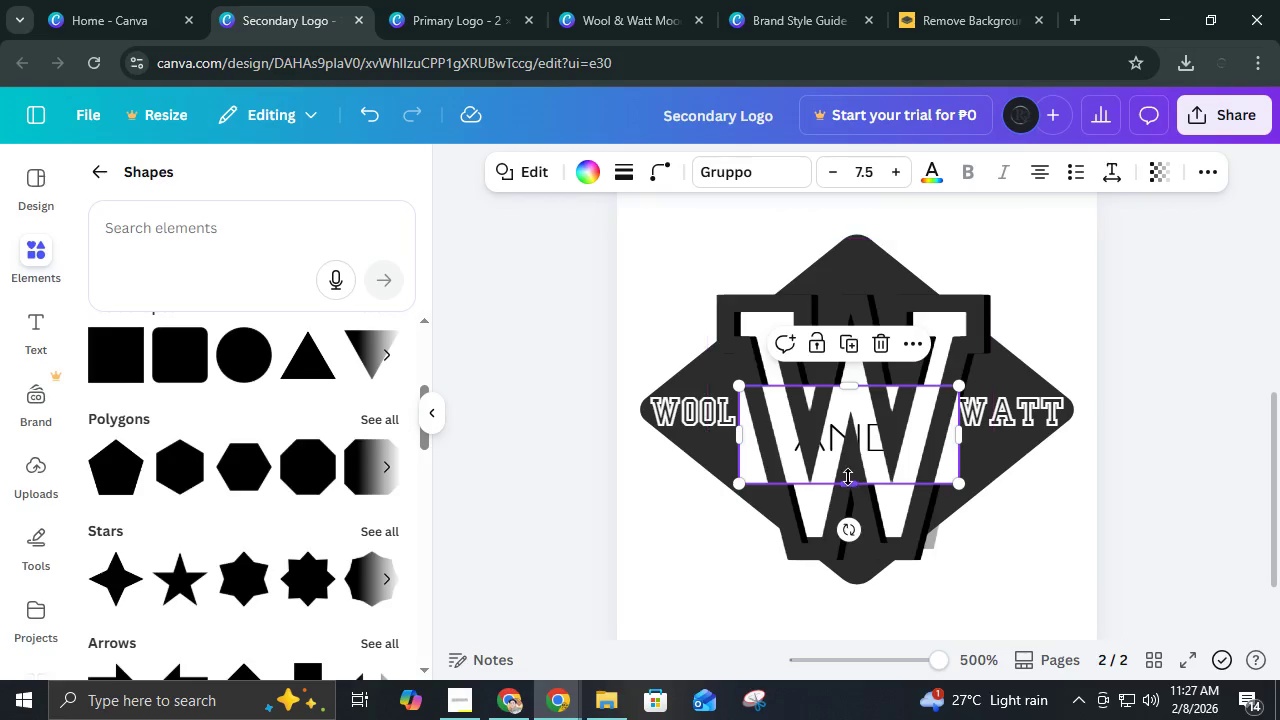 
left_click_drag(start_coordinate=[849, 478], to_coordinate=[862, 428])
 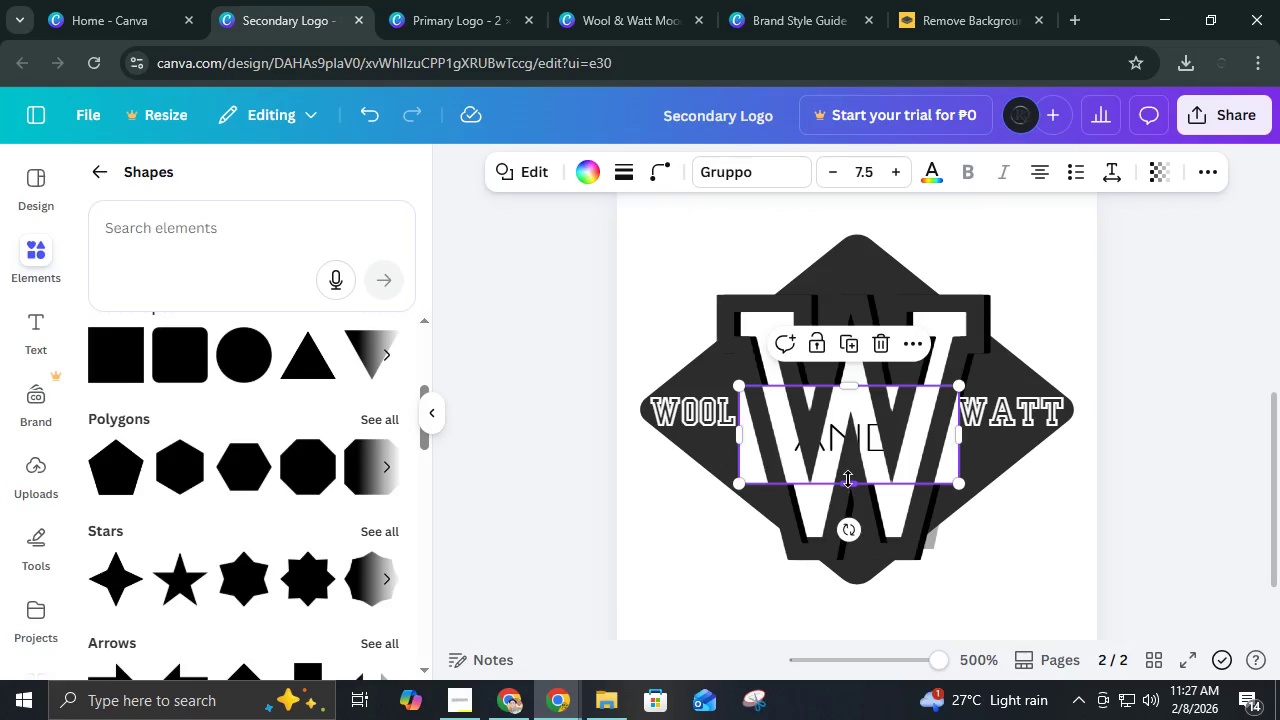 
left_click_drag(start_coordinate=[845, 487], to_coordinate=[850, 476])
 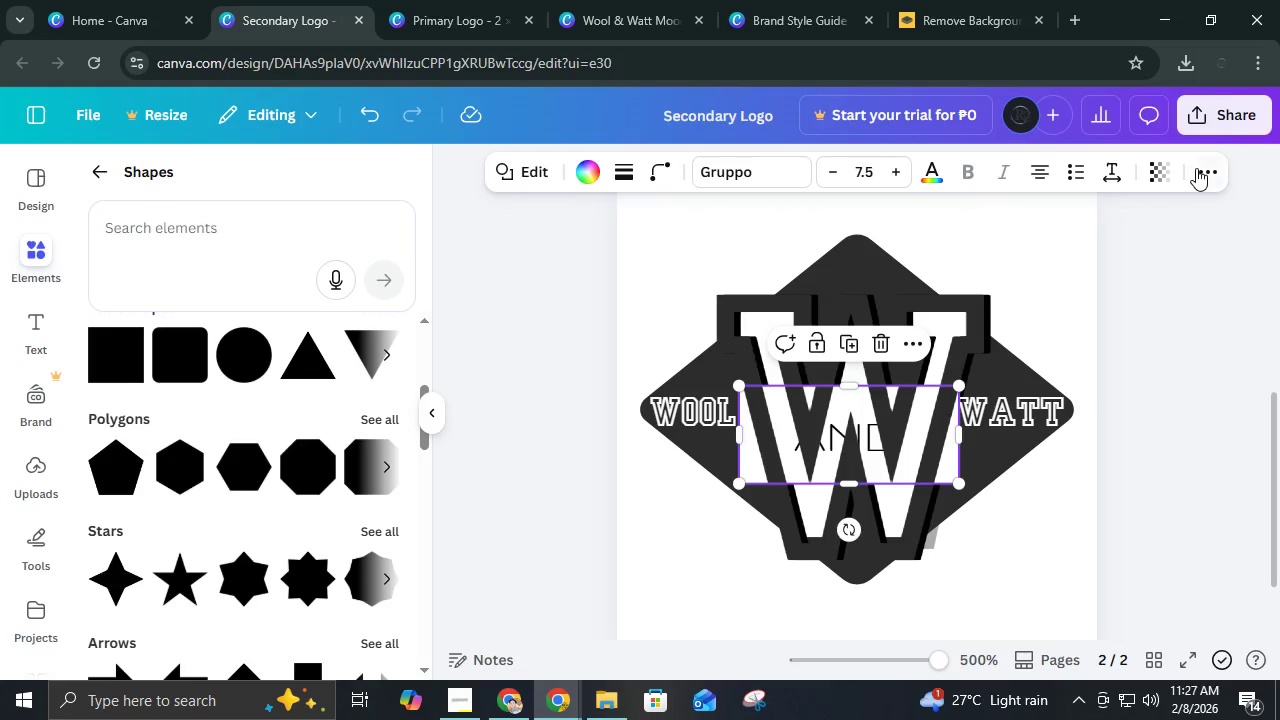 
left_click([1116, 171])
 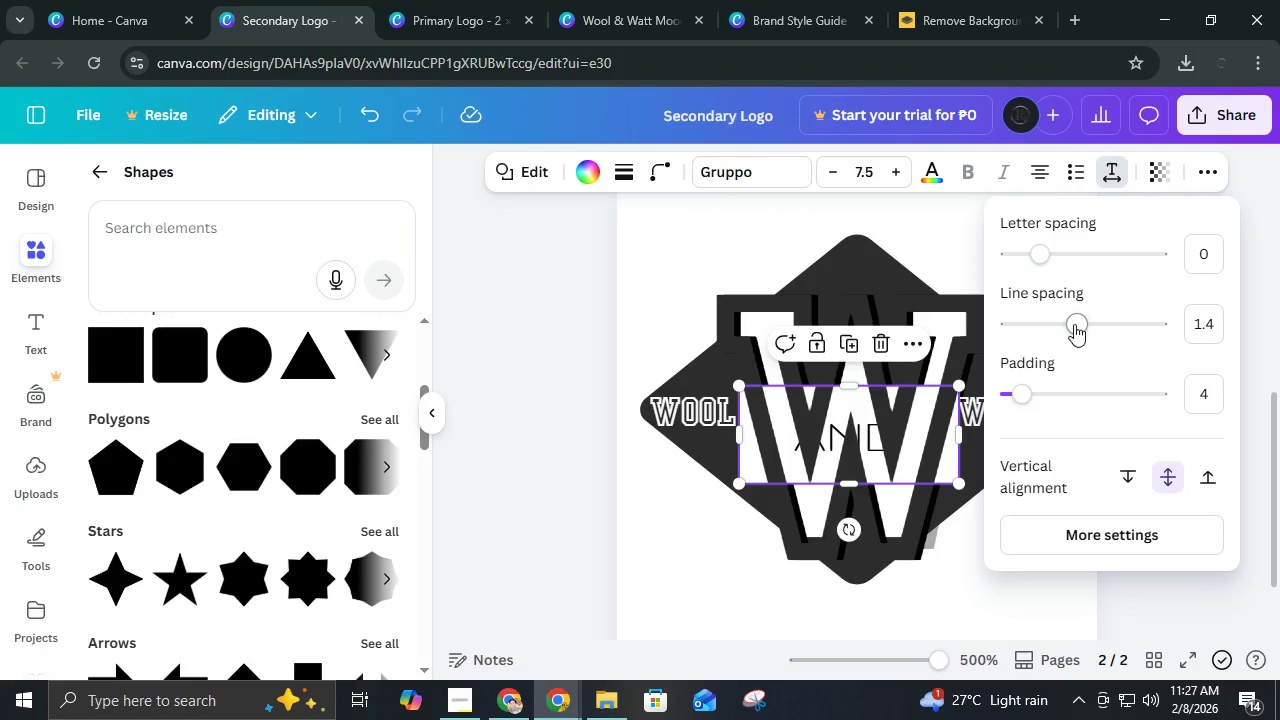 
left_click_drag(start_coordinate=[1079, 326], to_coordinate=[1005, 329])
 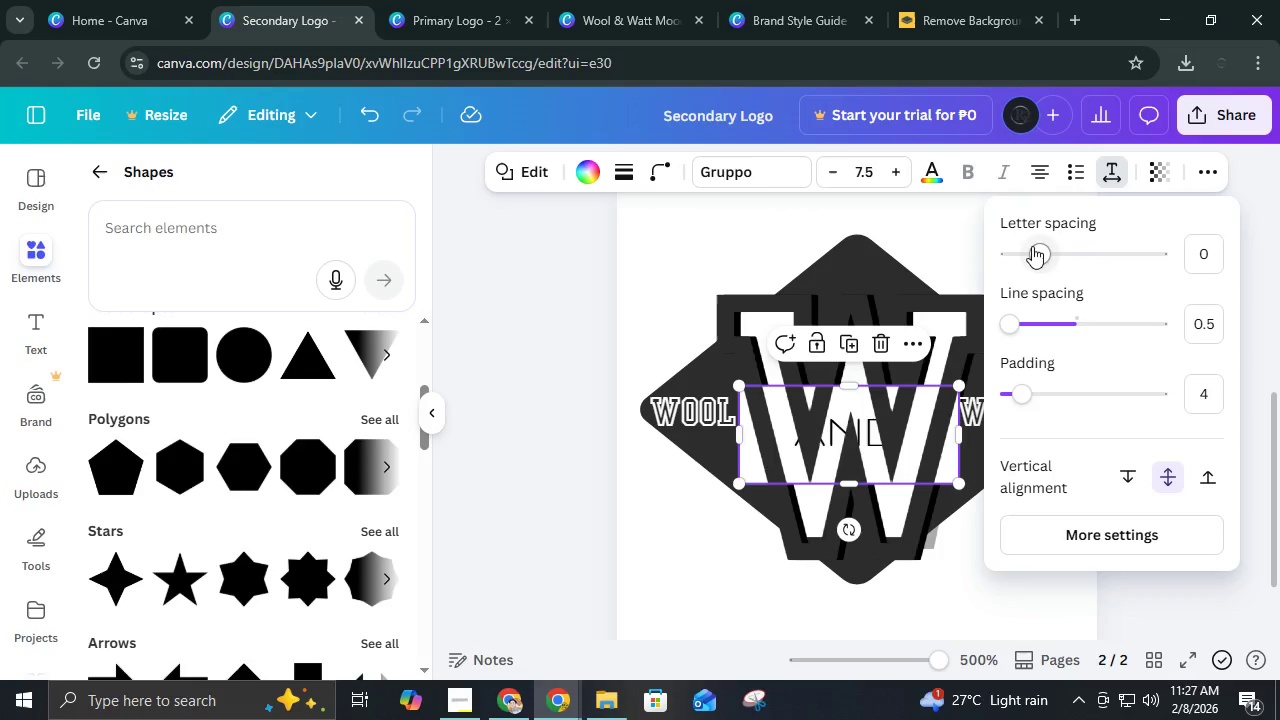 
left_click_drag(start_coordinate=[1033, 247], to_coordinate=[1055, 288])
 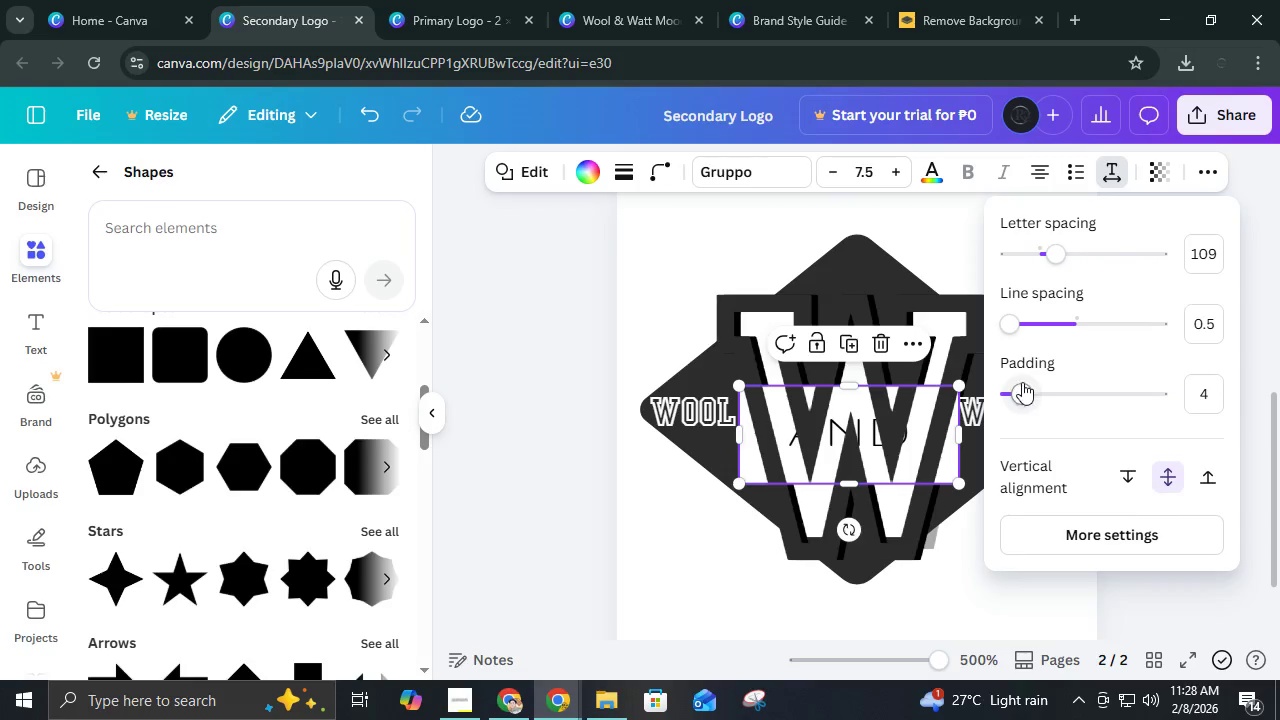 
left_click_drag(start_coordinate=[1022, 392], to_coordinate=[964, 399])
 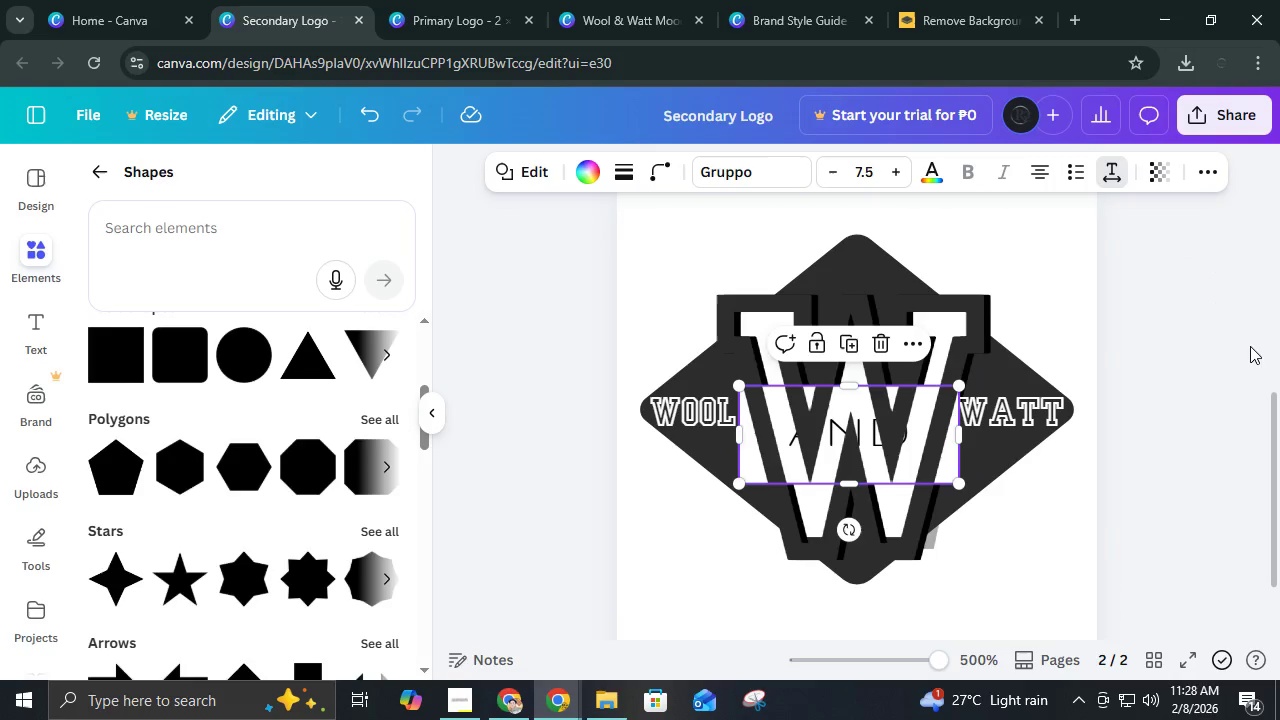 
left_click([1250, 346])
 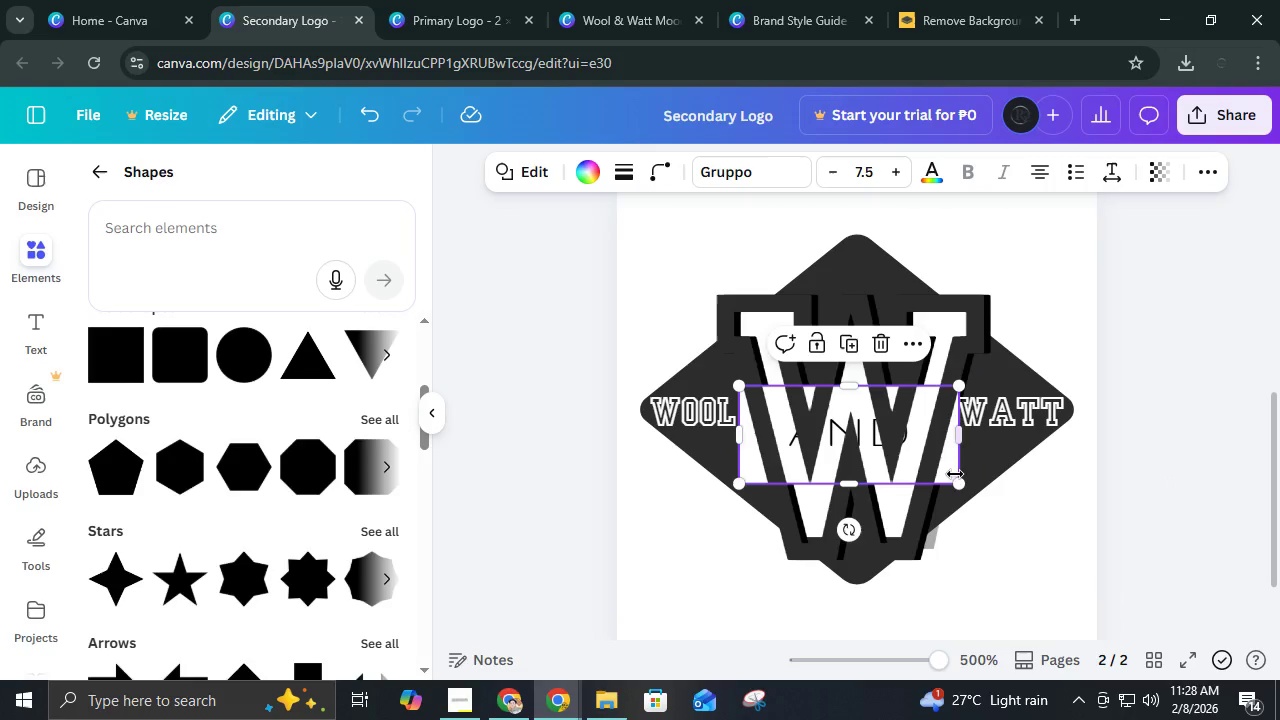 
left_click_drag(start_coordinate=[958, 478], to_coordinate=[892, 421])
 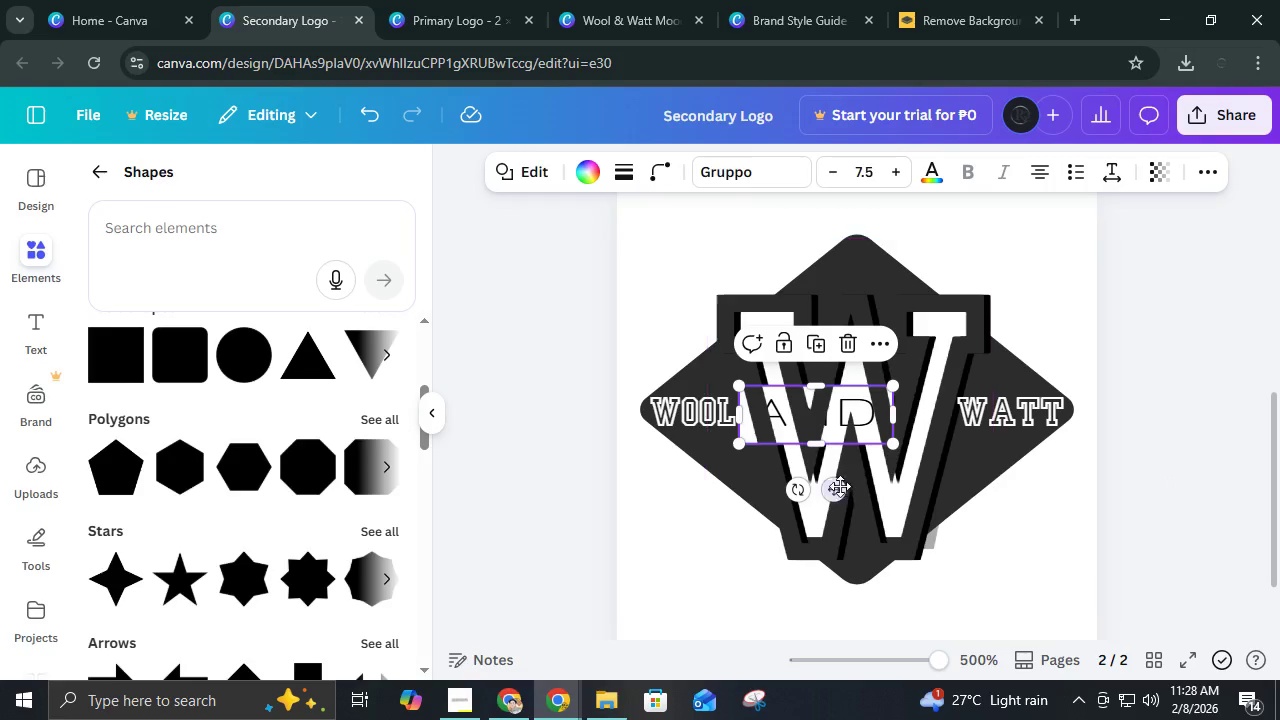 
left_click_drag(start_coordinate=[838, 489], to_coordinate=[882, 497])
 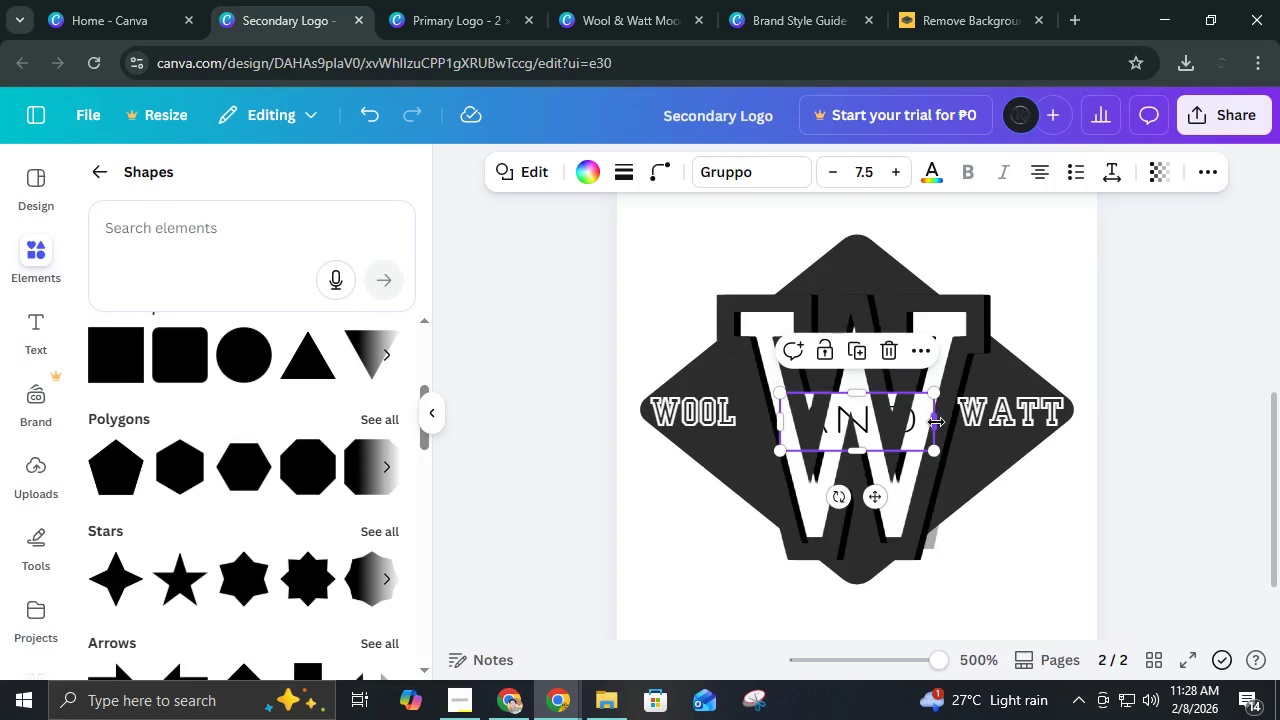 
left_click_drag(start_coordinate=[936, 422], to_coordinate=[961, 423])
 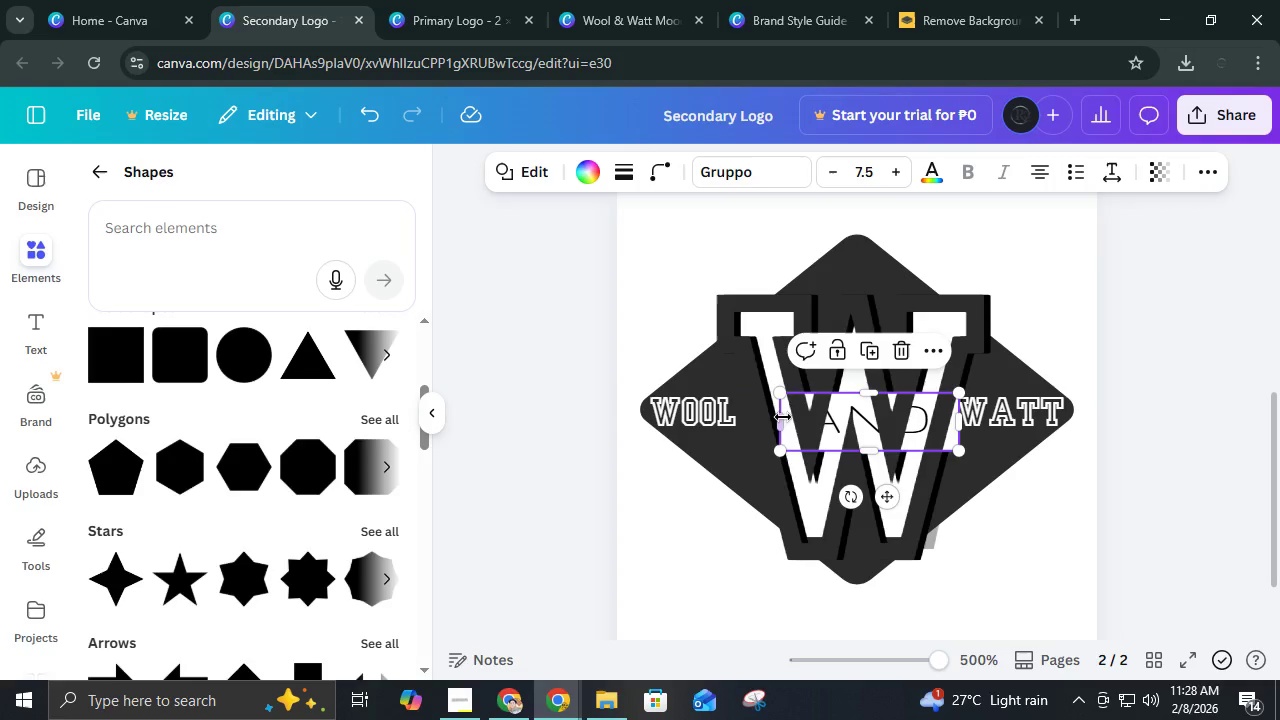 
left_click_drag(start_coordinate=[780, 417], to_coordinate=[759, 417])
 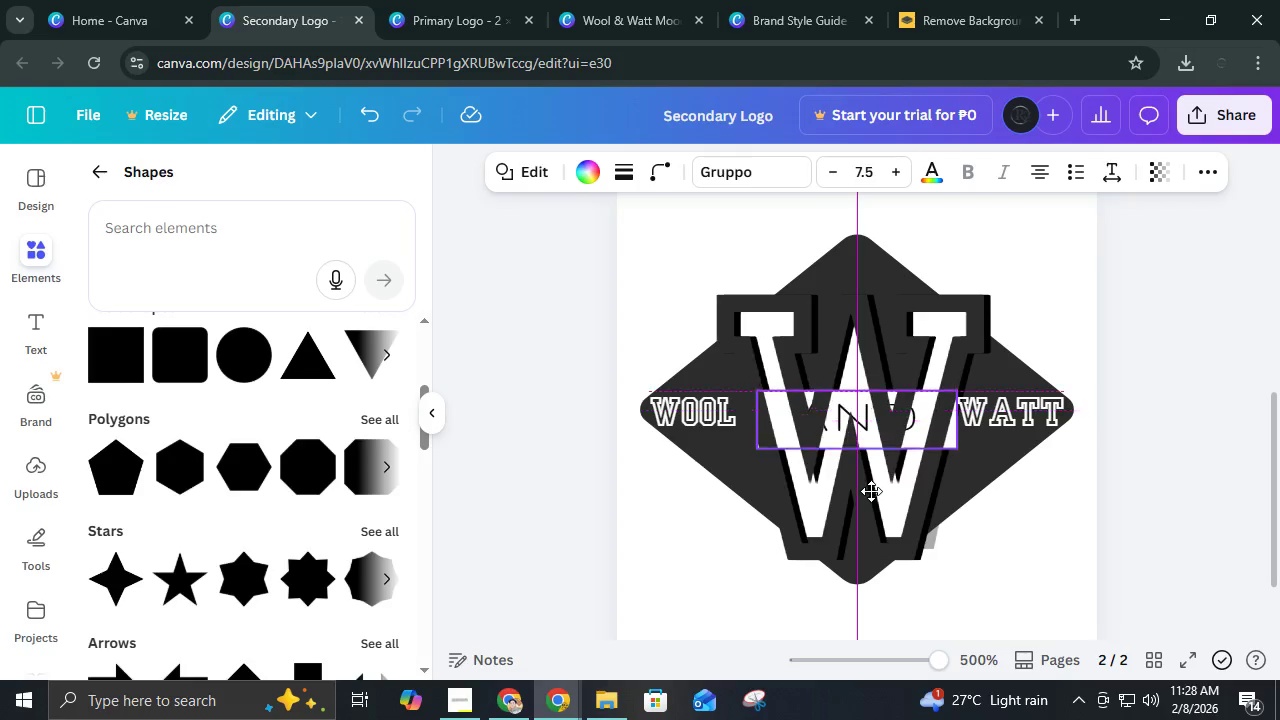 
wait(5.81)
 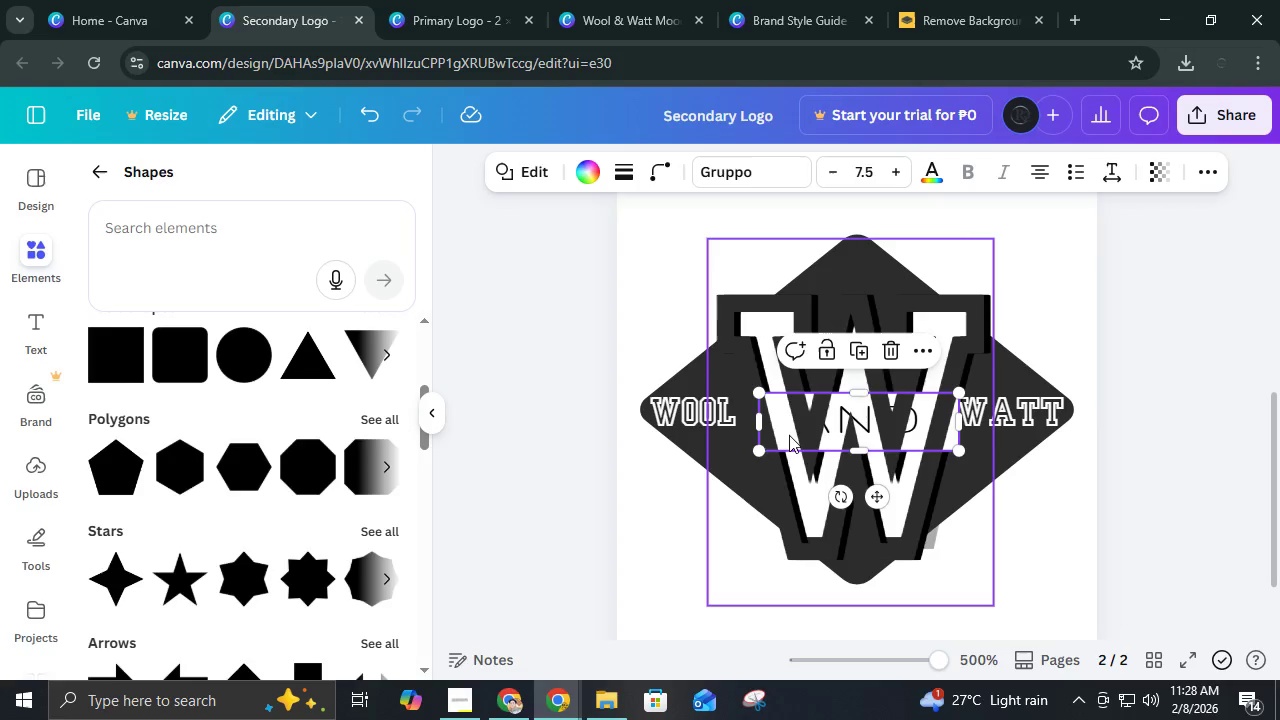 
left_click([1202, 178])
 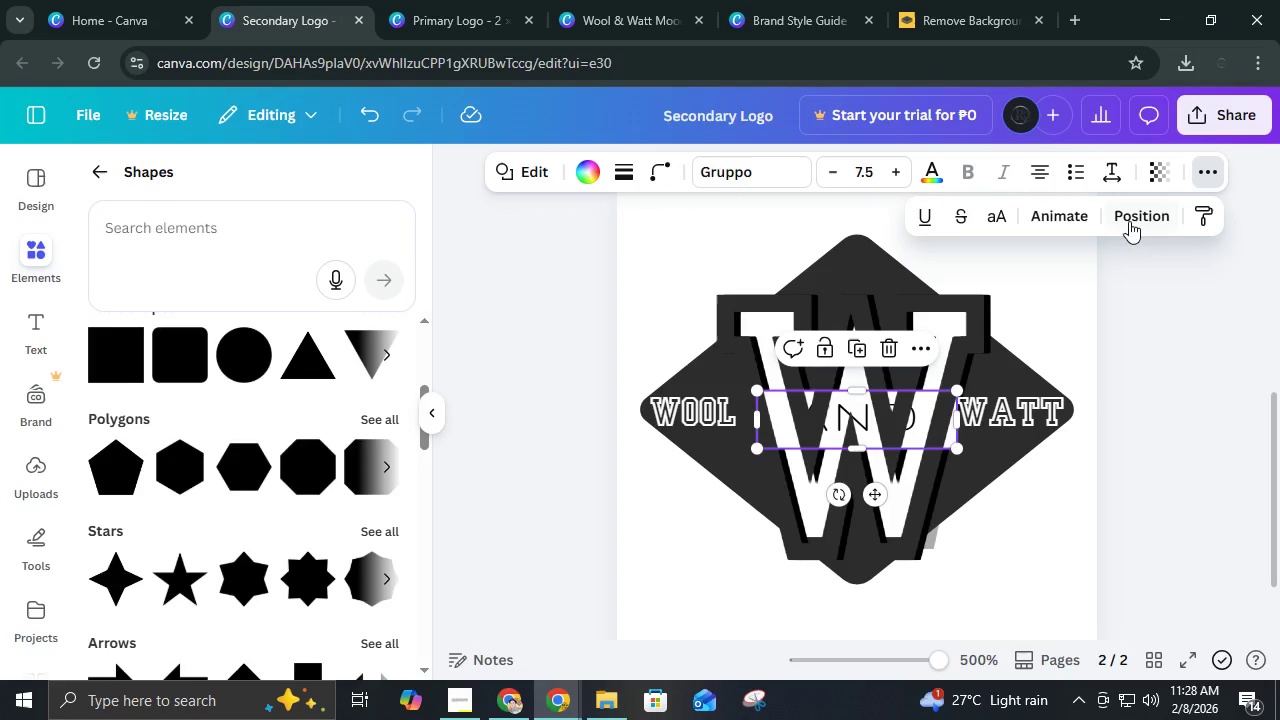 
left_click([1129, 221])
 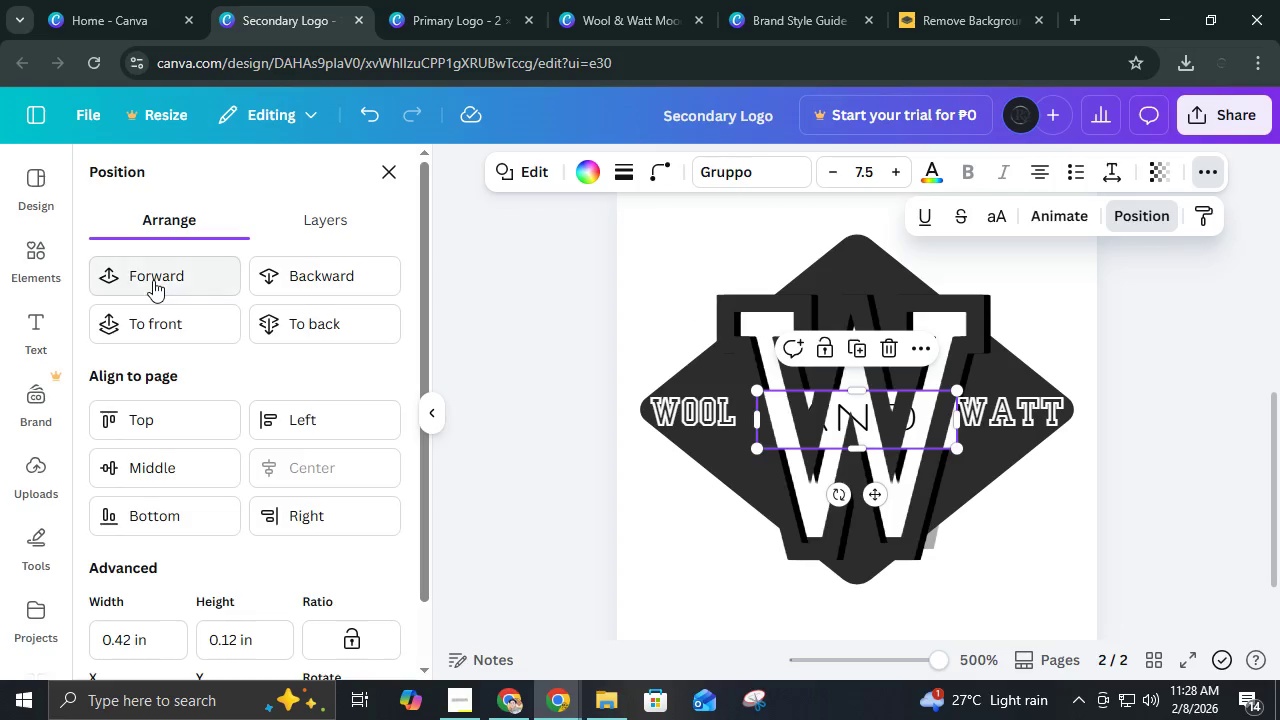 
left_click([157, 320])
 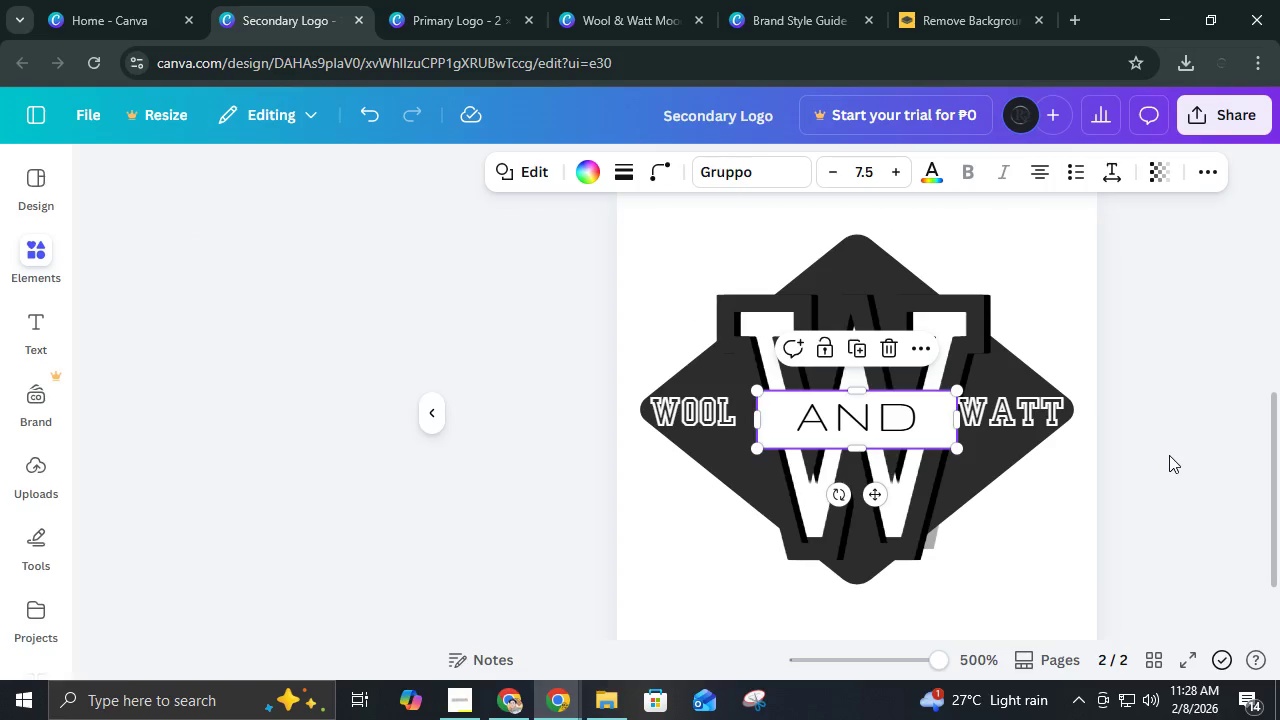 
double_click([1169, 455])
 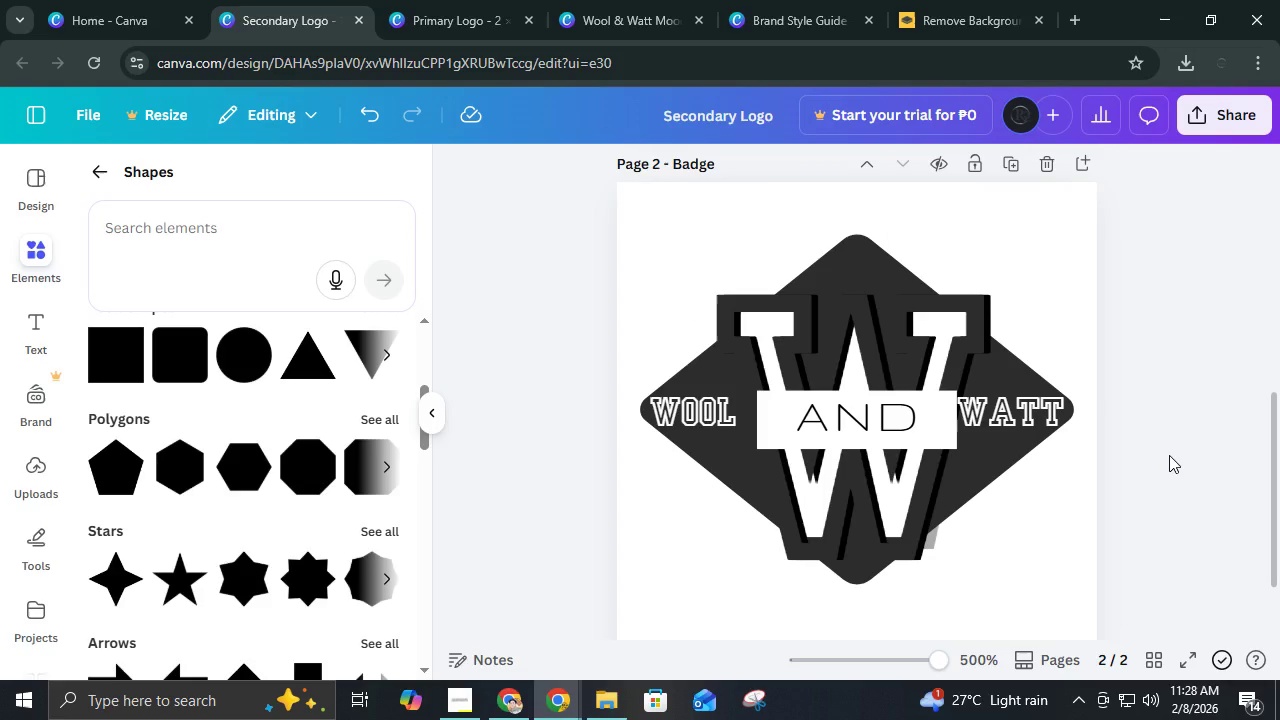 
left_click([1169, 455])
 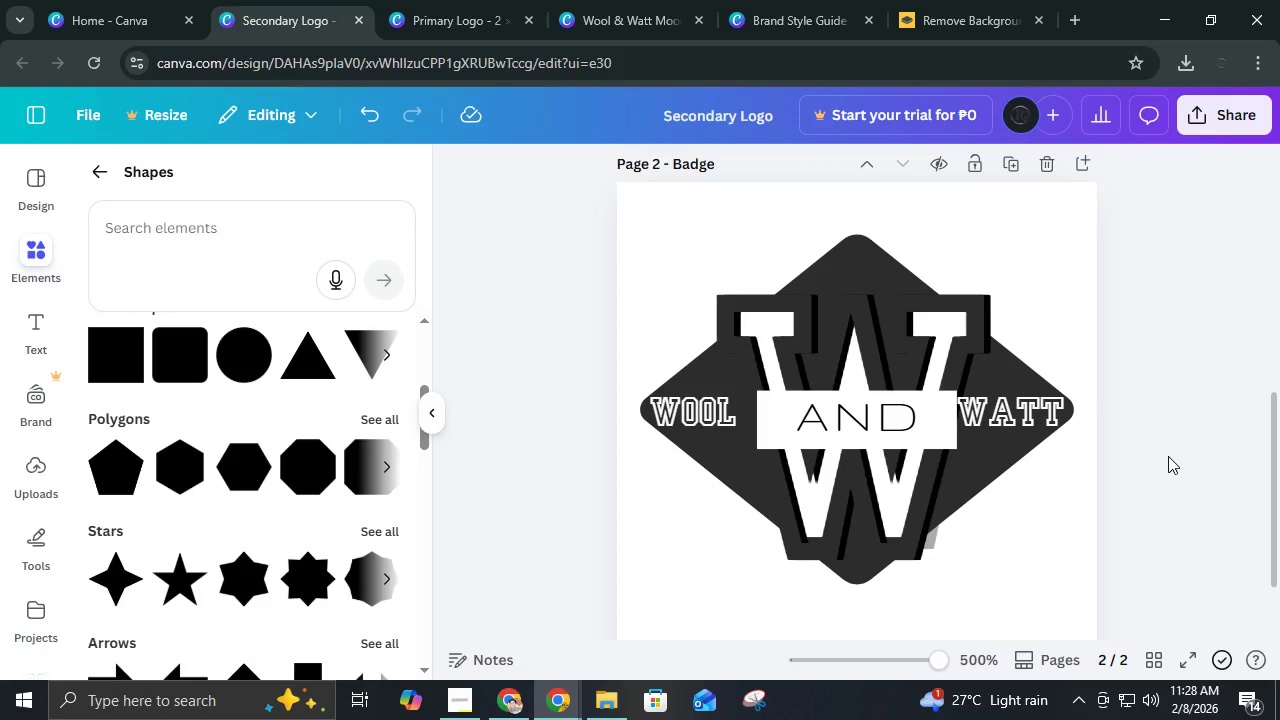 
hold_key(key=ControlLeft, duration=0.62)
scroll: coordinate [1168, 456], scroll_direction: up, amount: 5.0
 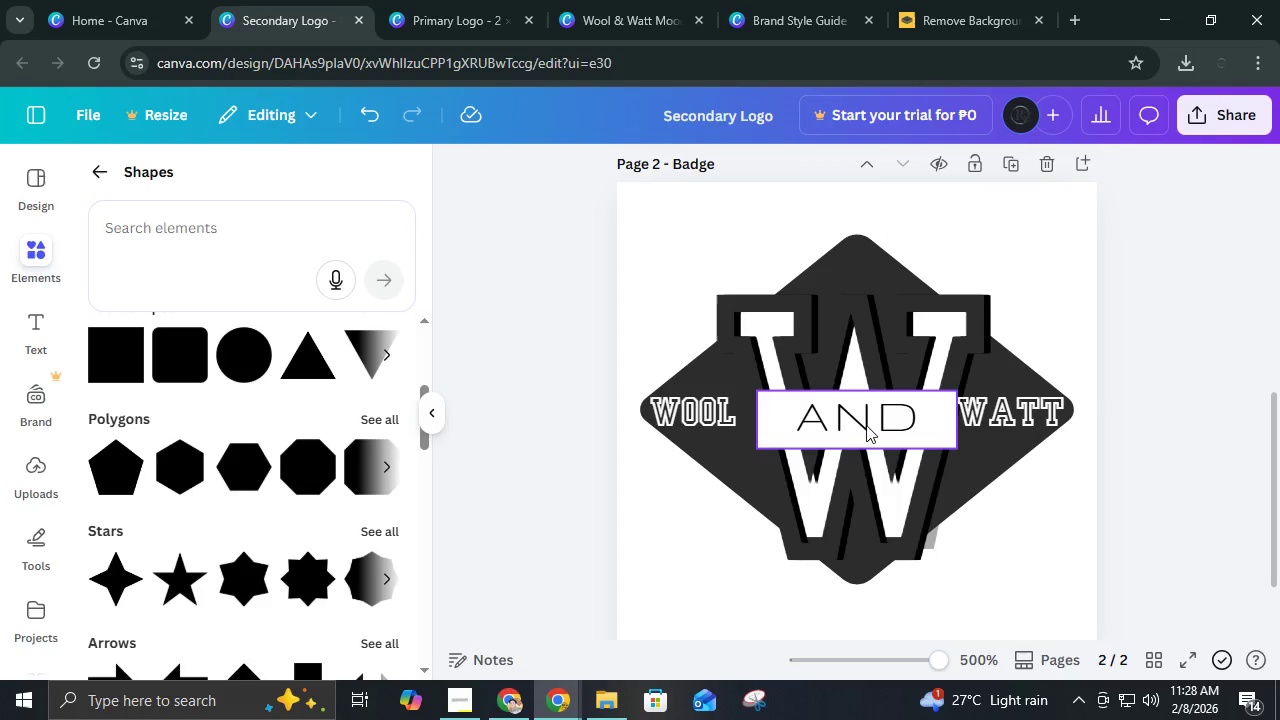 
left_click_drag(start_coordinate=[866, 425], to_coordinate=[870, 413])
 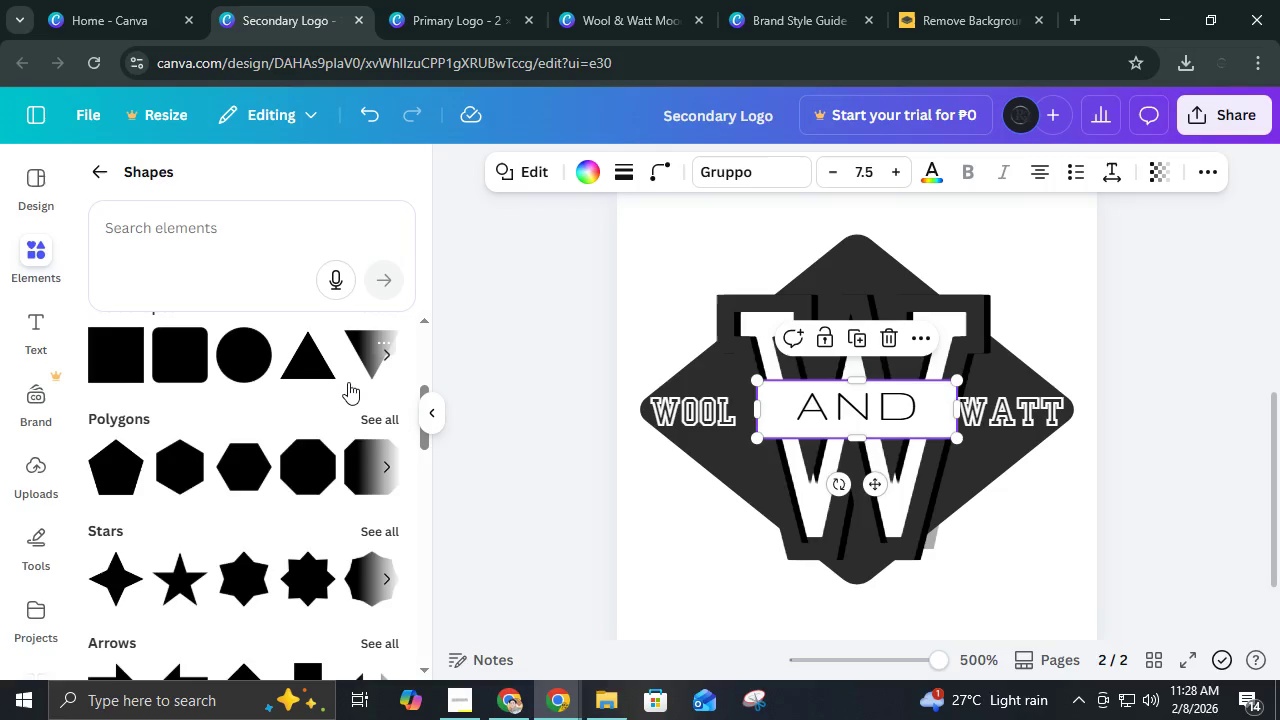 
wait(5.12)
 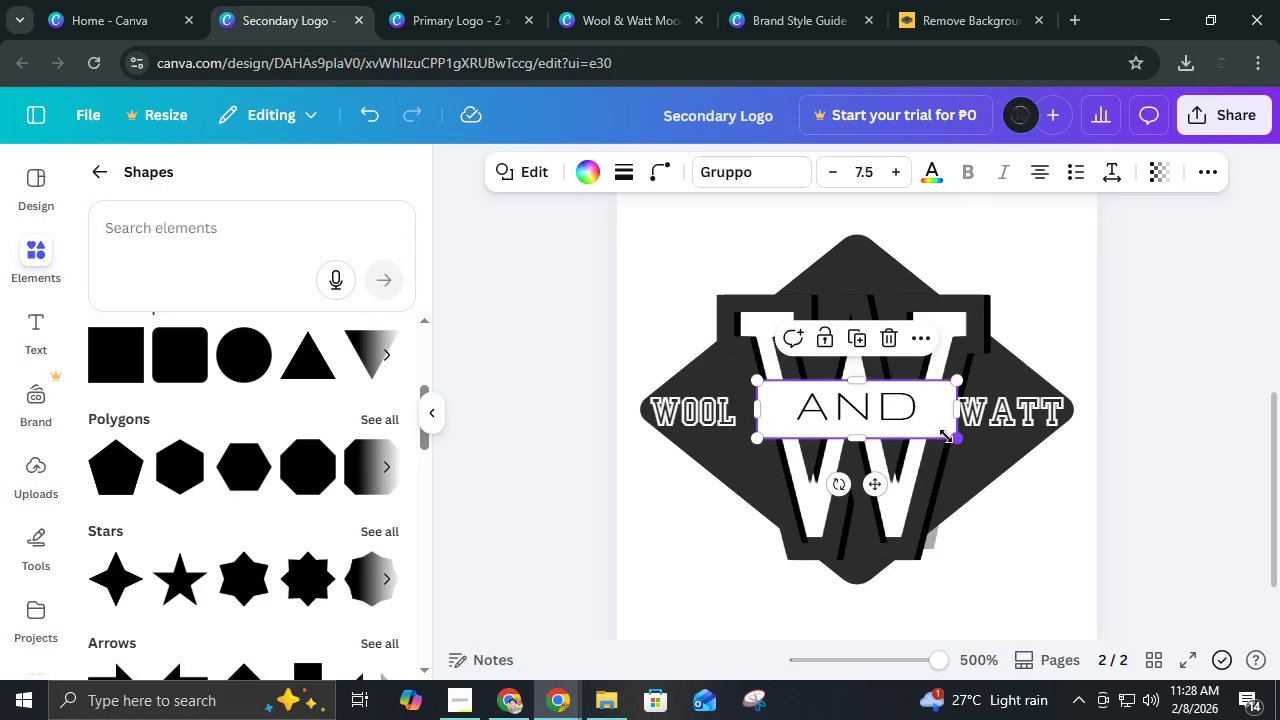 
left_click([387, 364])
 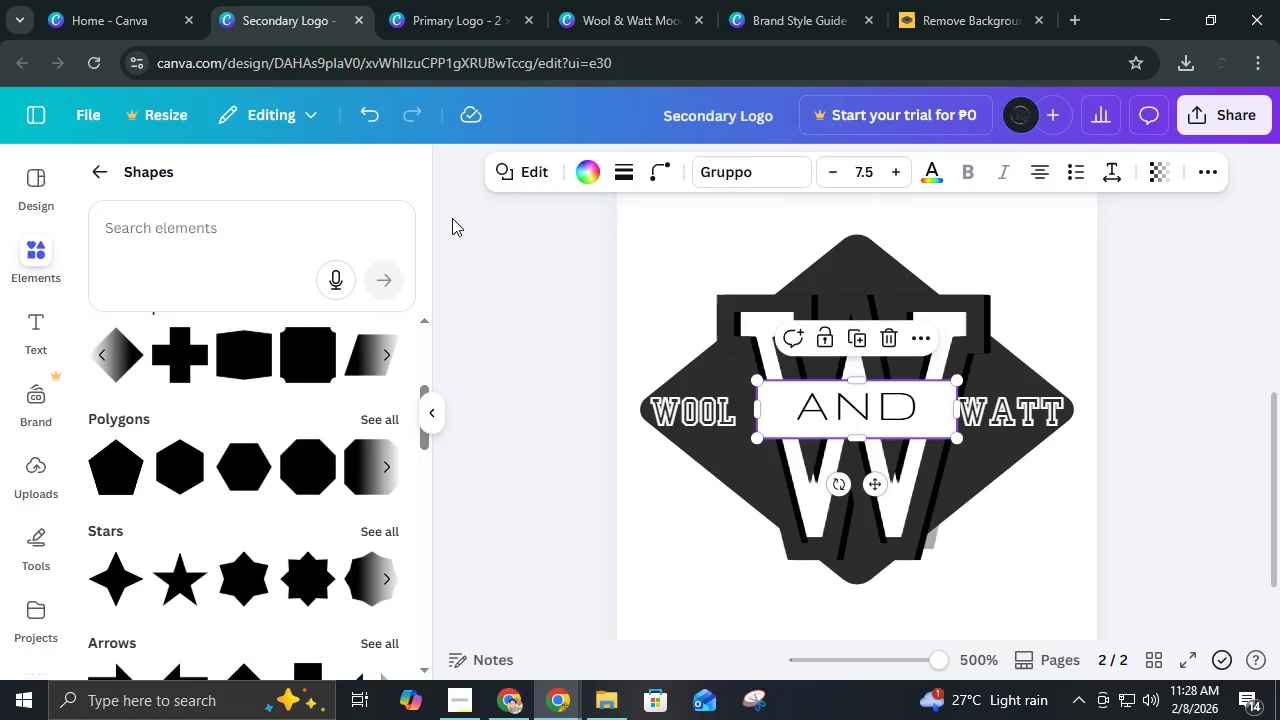 
left_click([507, 174])
 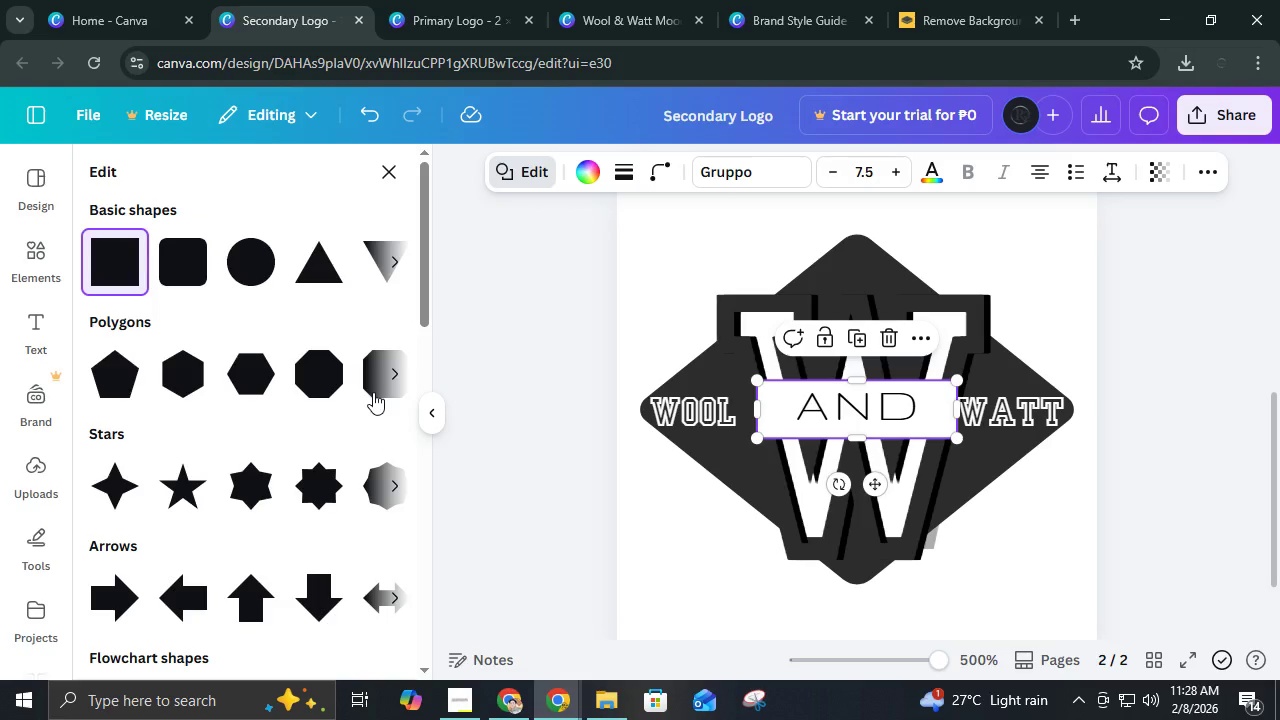 
left_click([129, 381])
 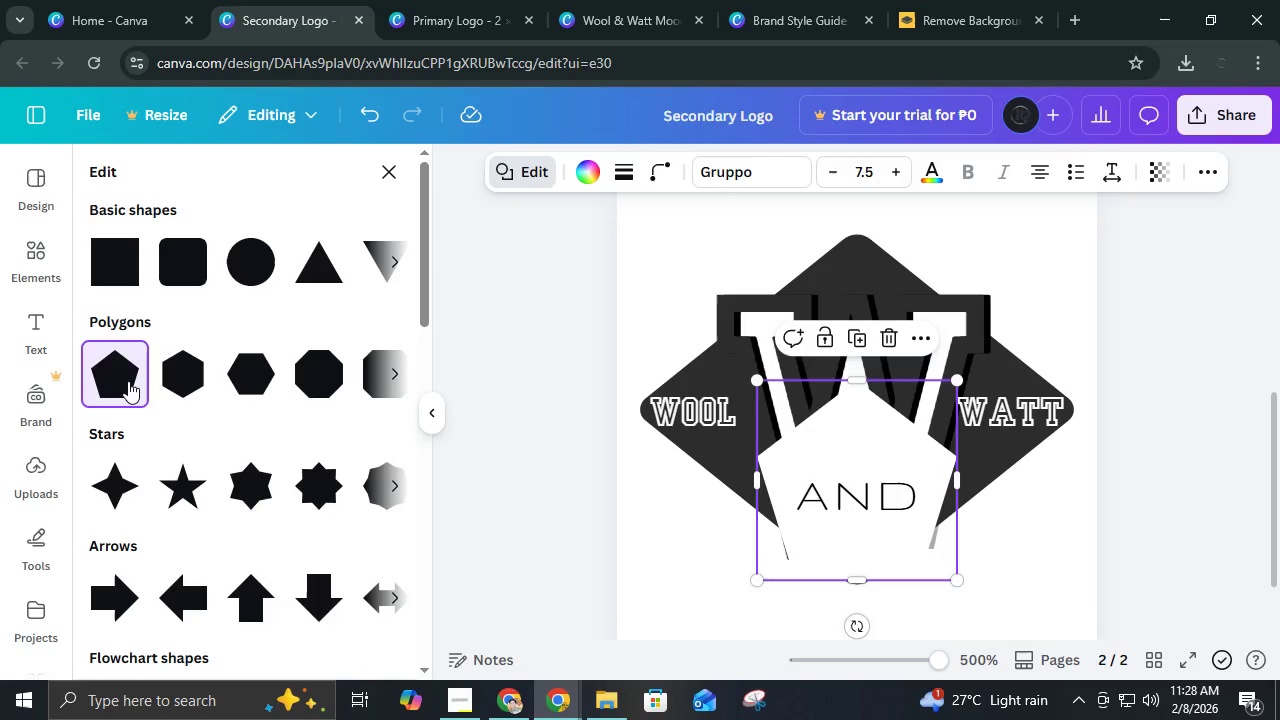 
key(Control+Z)
 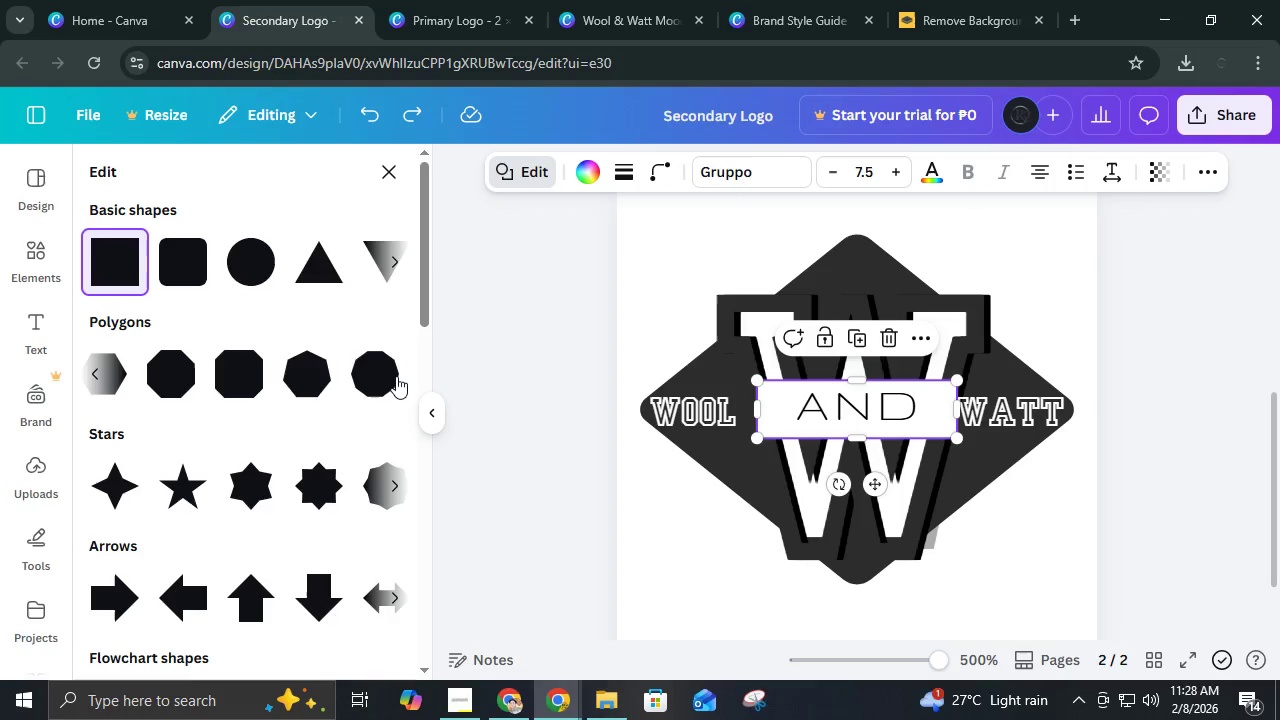 
left_click([396, 376])
 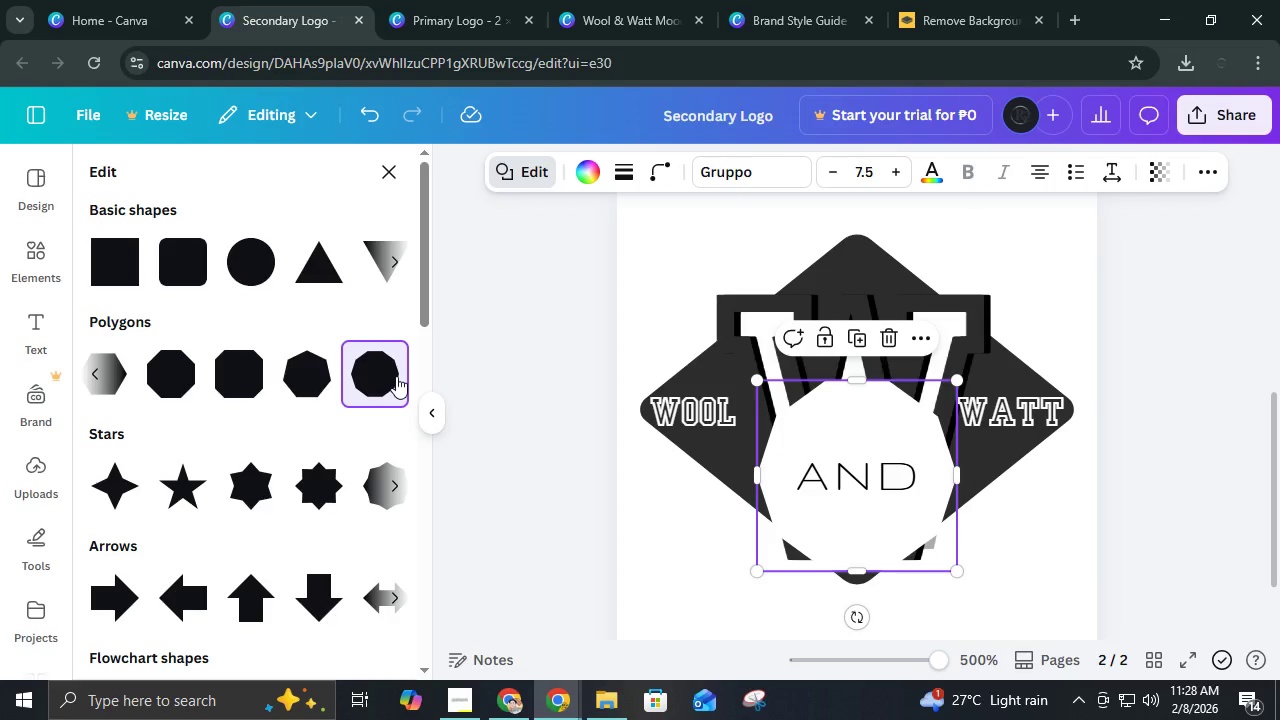 
key(Control+ControlLeft)
 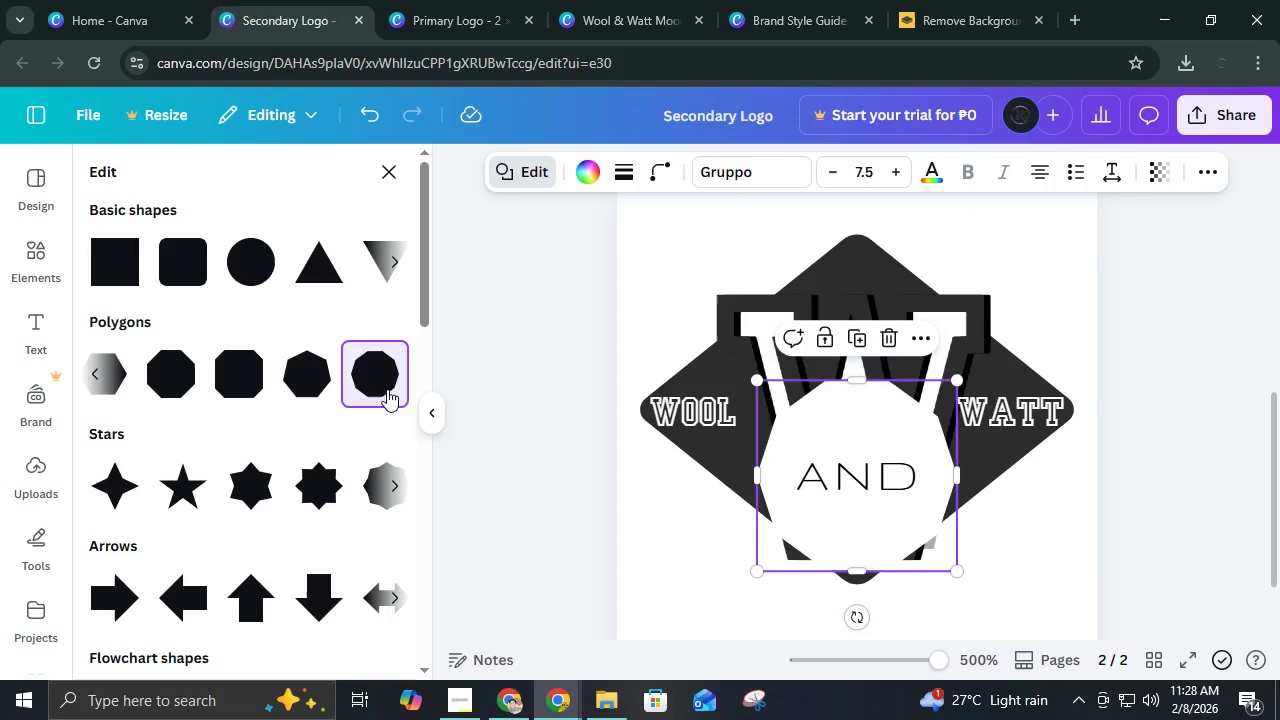 
key(Control+Z)
 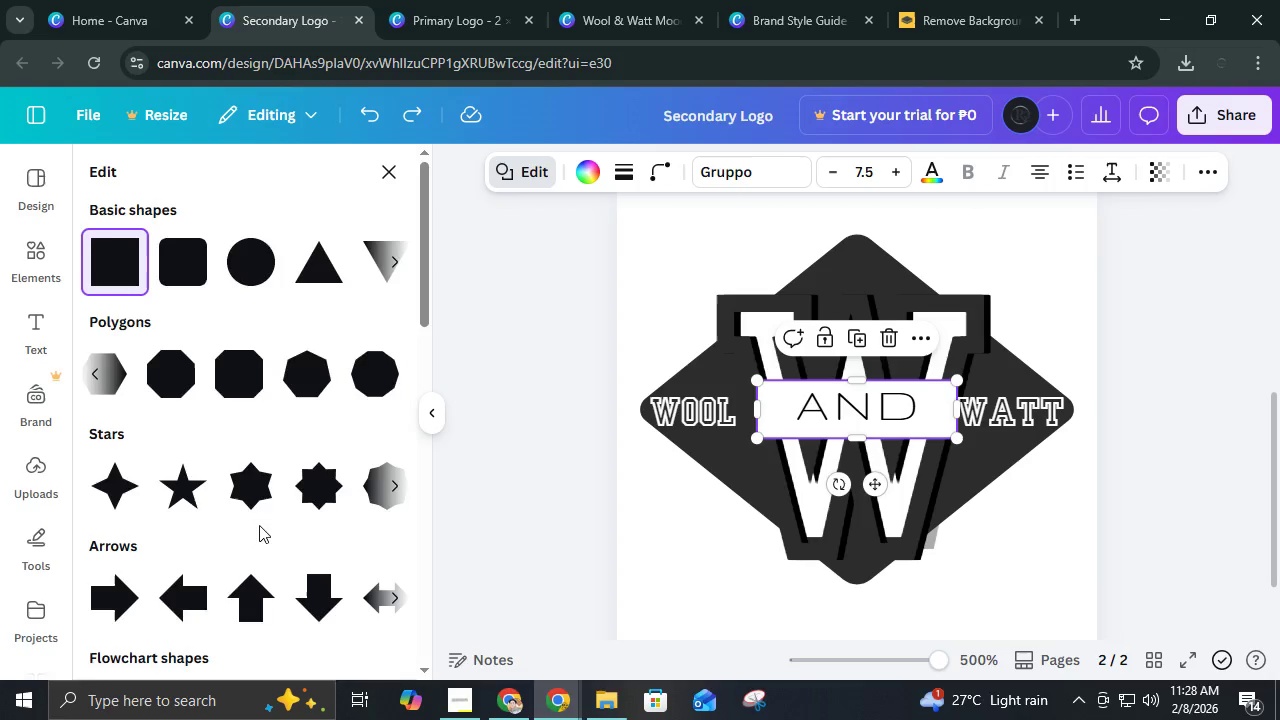 
scroll: coordinate [259, 525], scroll_direction: down, amount: 2.0
 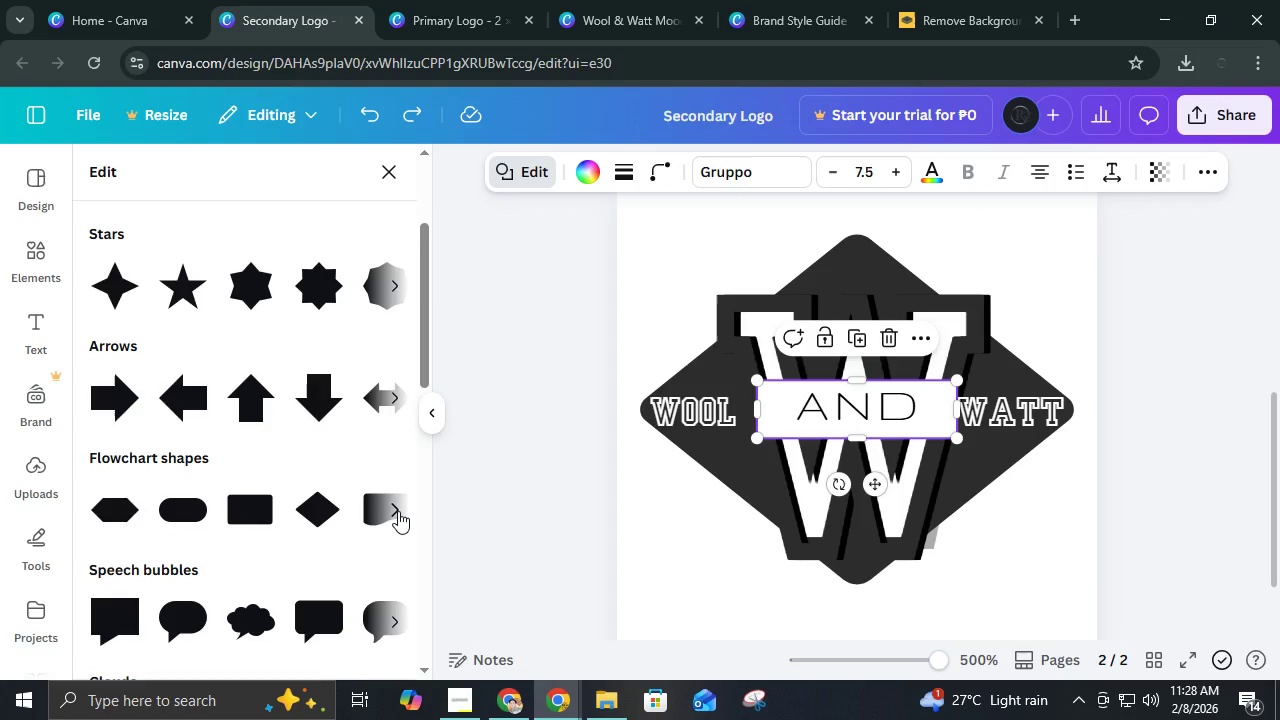 
left_click([398, 511])
 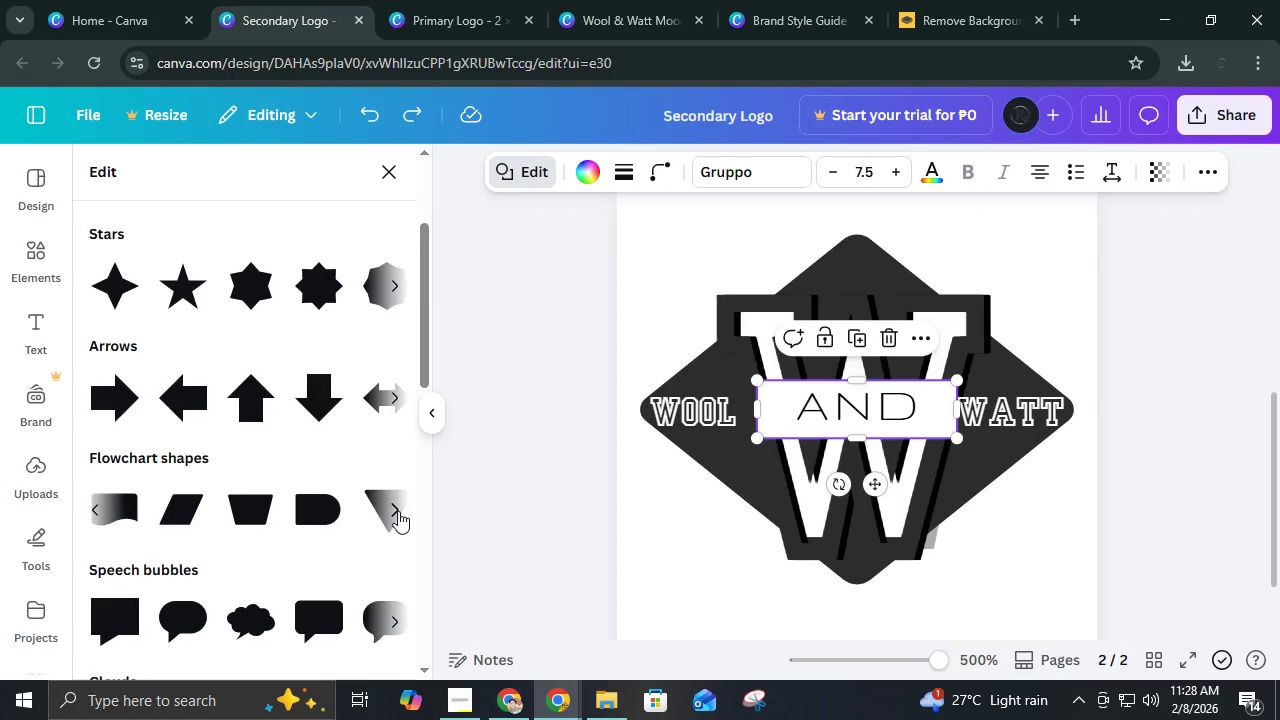 
left_click([398, 511])
 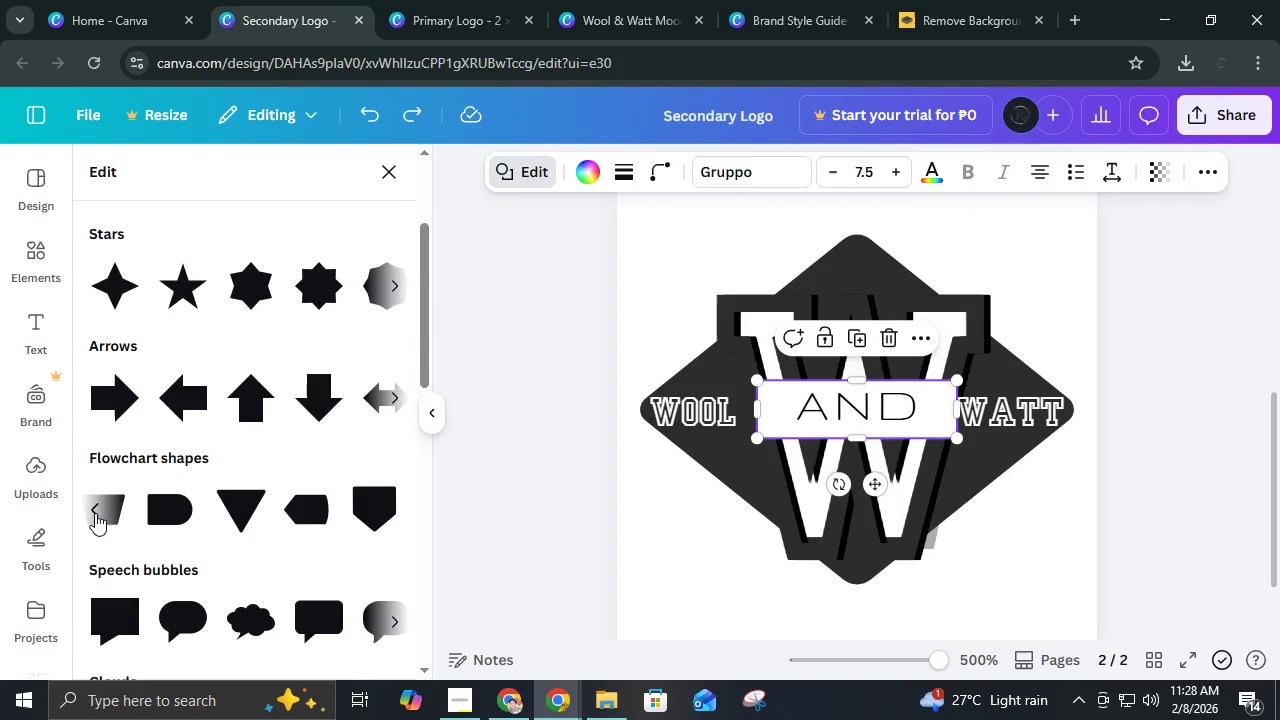 
left_click([95, 513])
 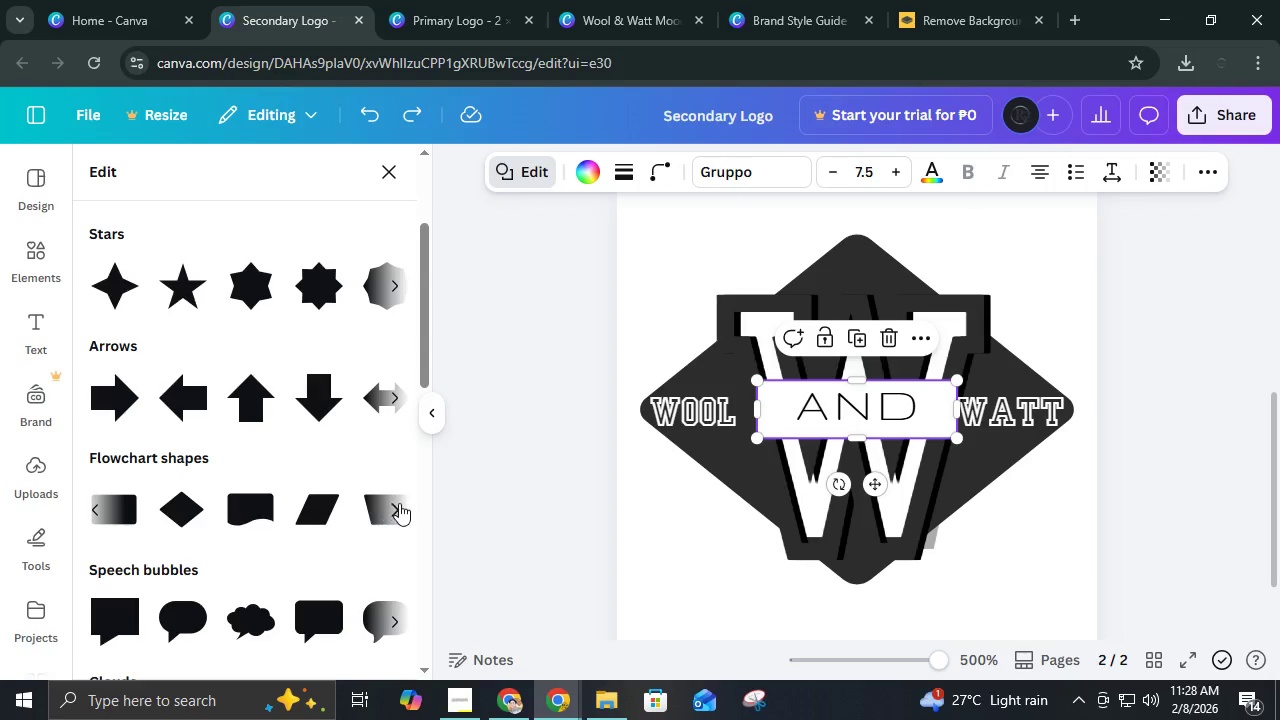 
left_click([400, 507])
 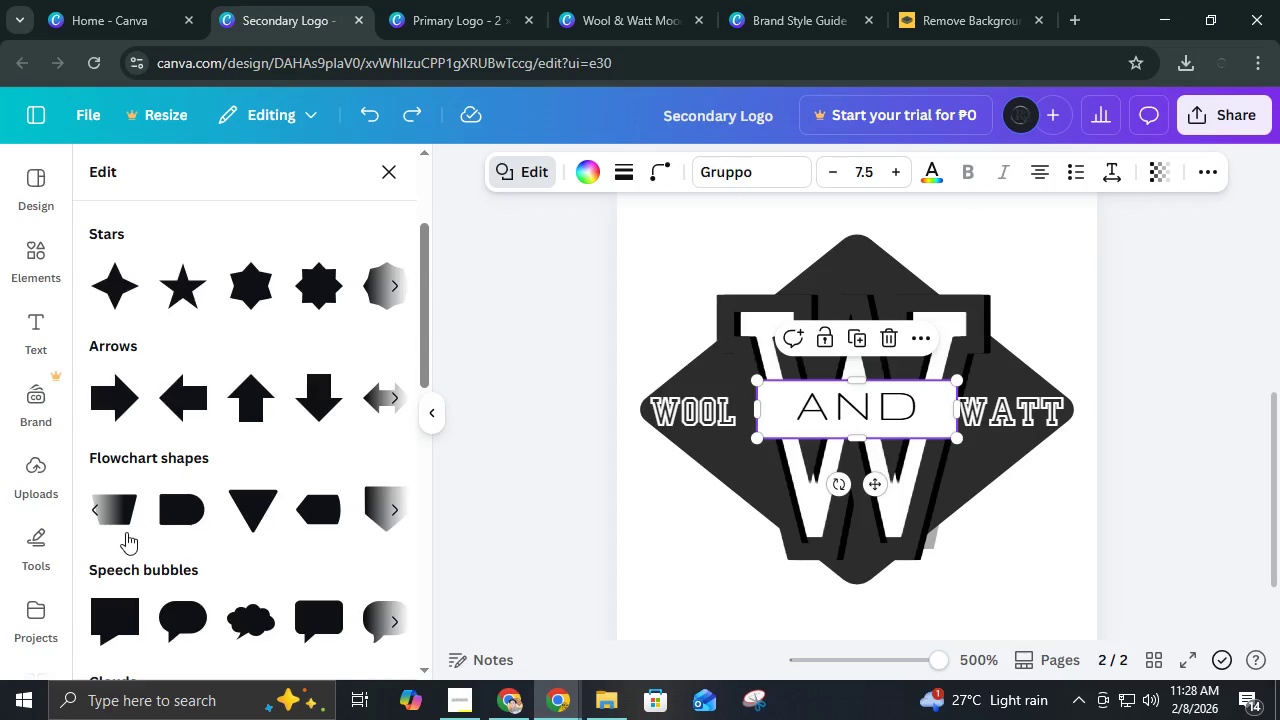 
left_click([123, 532])
 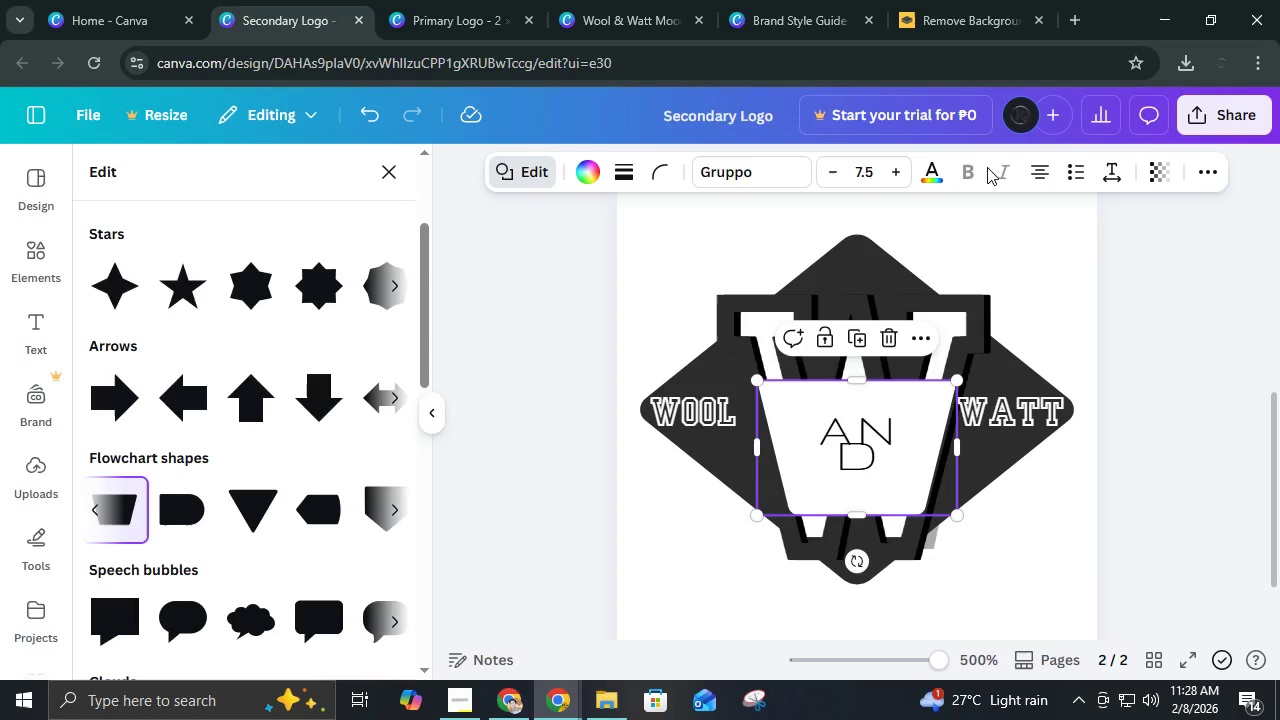 
left_click([825, 181])
 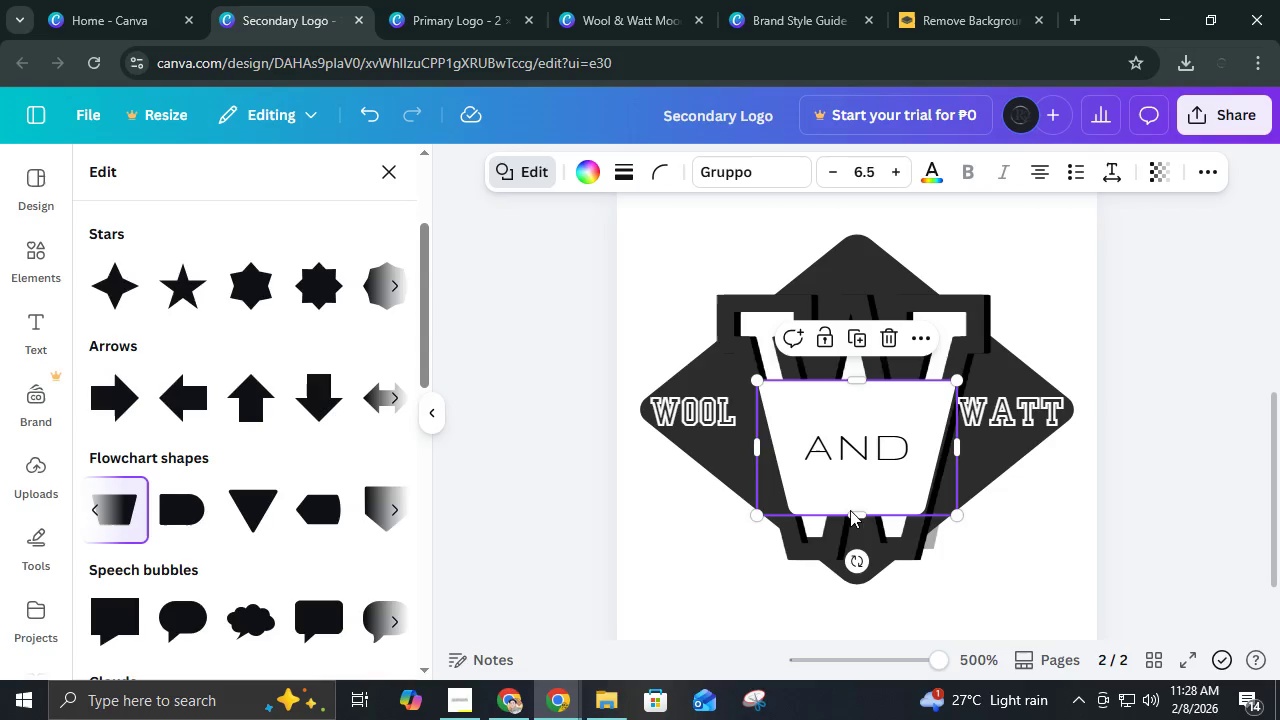 
left_click_drag(start_coordinate=[853, 521], to_coordinate=[859, 429])
 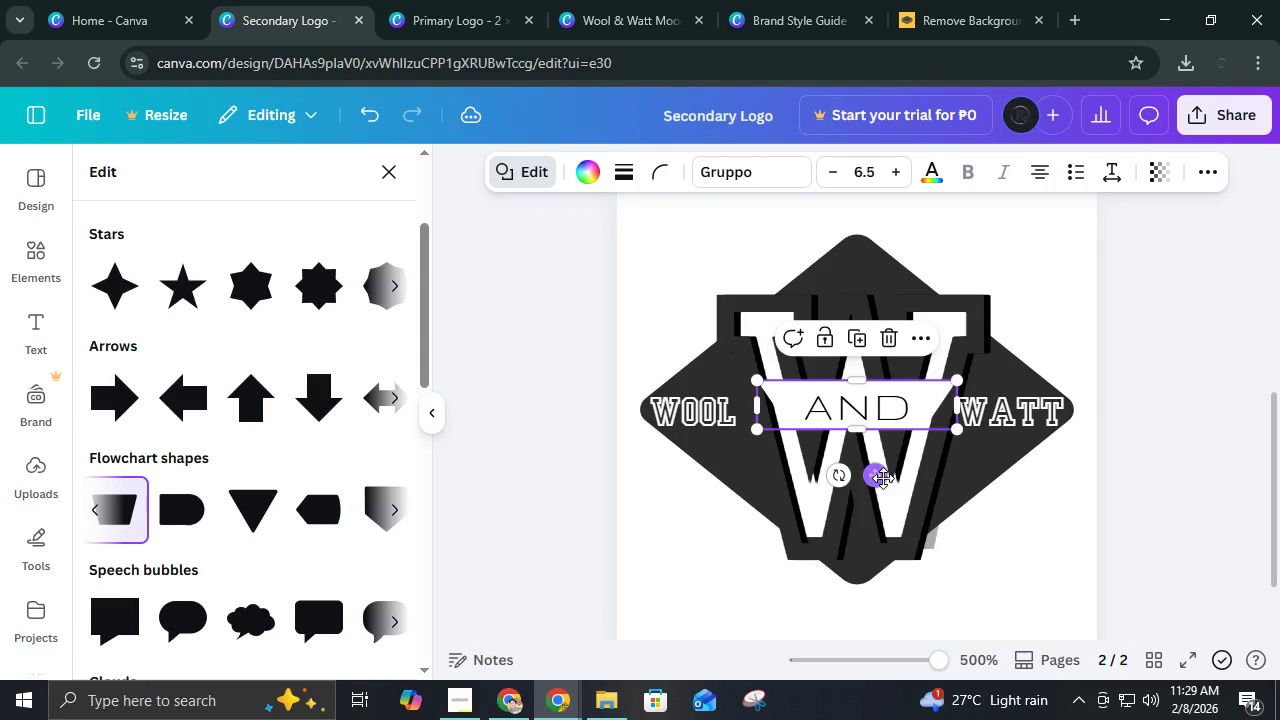 
left_click_drag(start_coordinate=[878, 479], to_coordinate=[881, 502])
 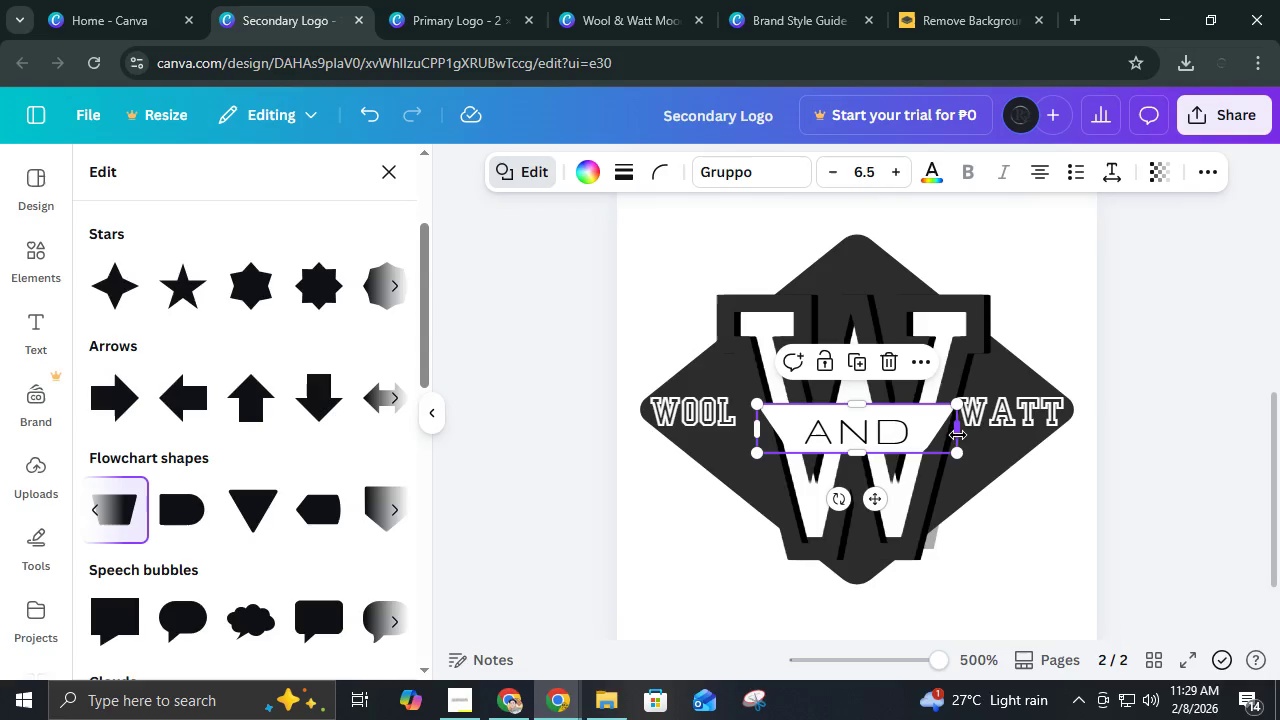 
left_click_drag(start_coordinate=[956, 432], to_coordinate=[962, 431])
 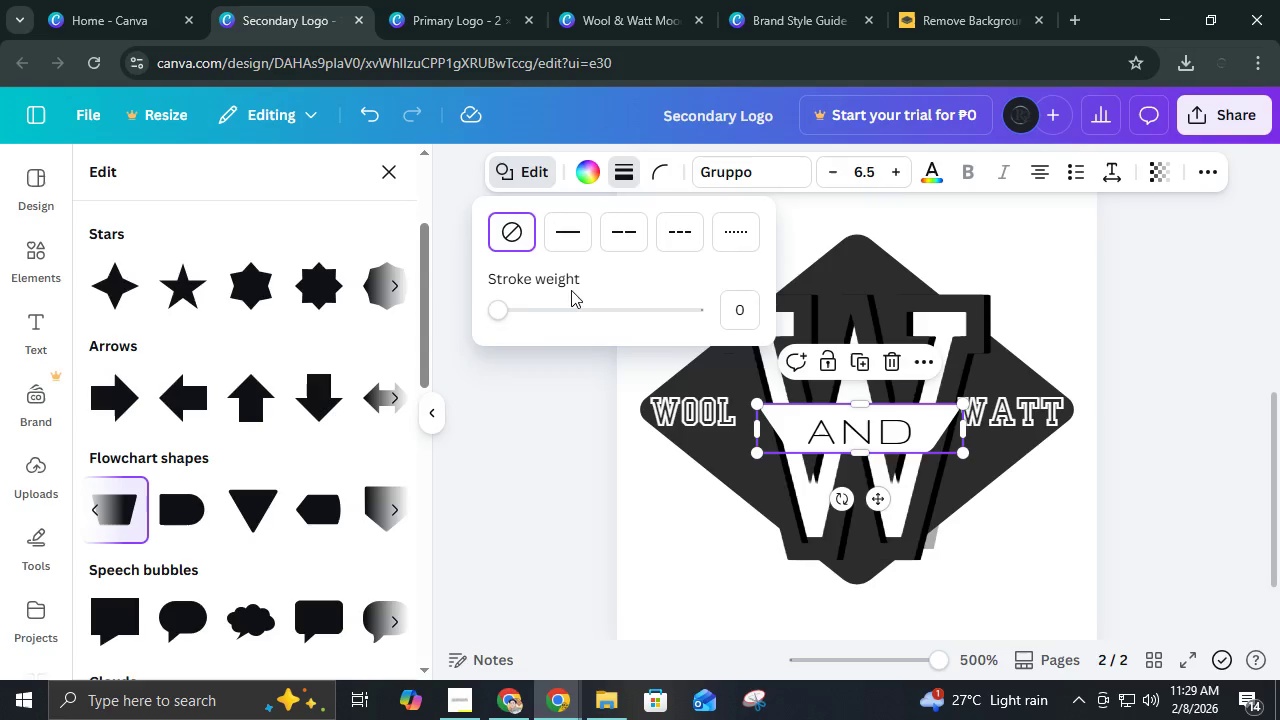 
left_click([657, 172])
 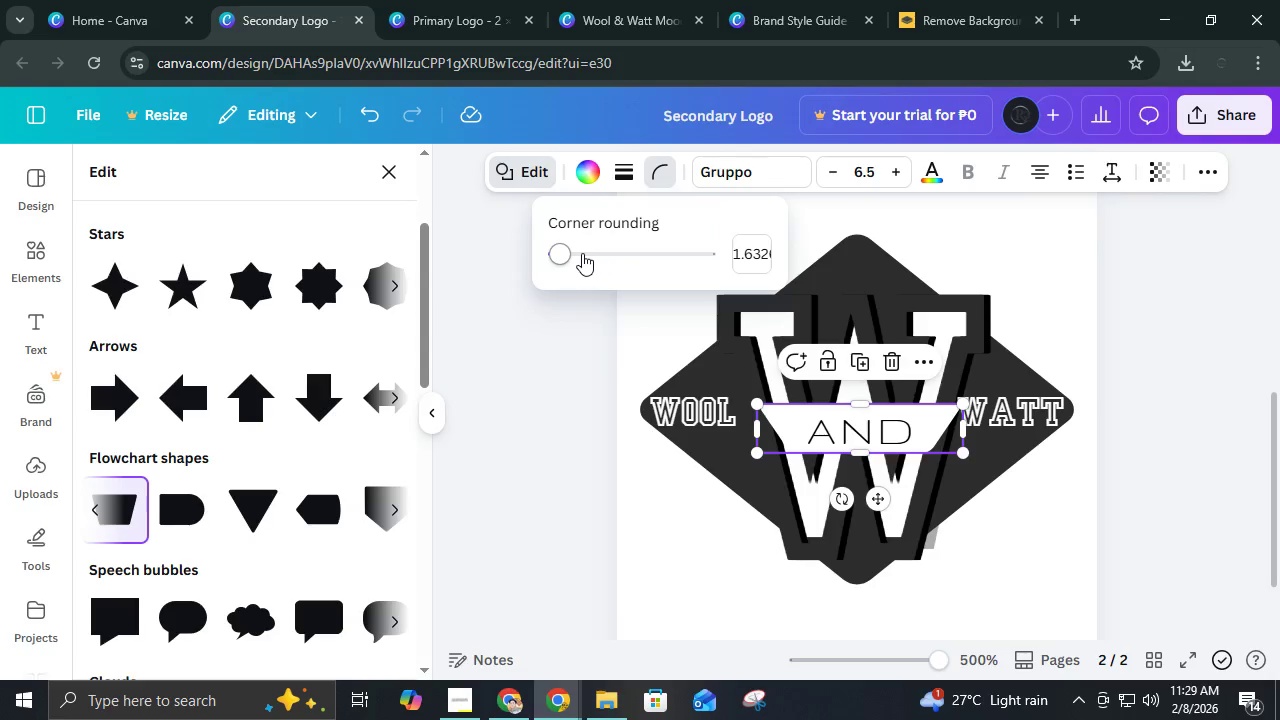 
left_click_drag(start_coordinate=[576, 253], to_coordinate=[411, 248])
 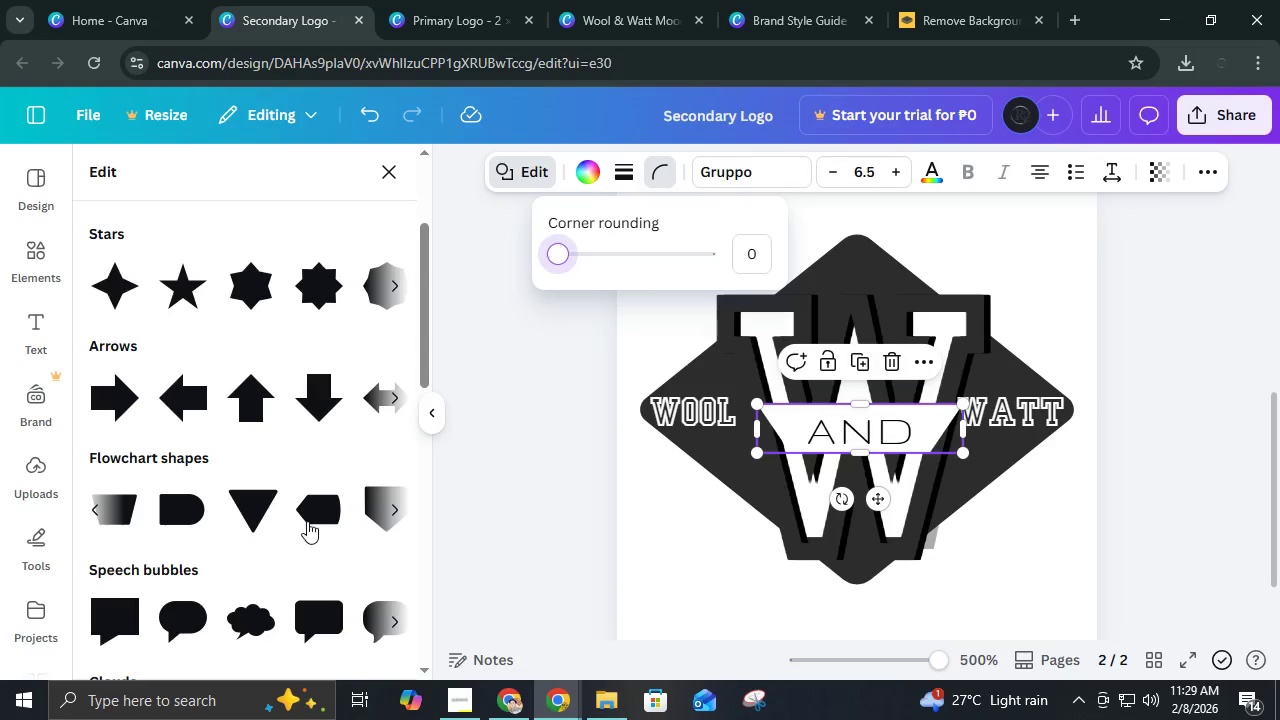 
left_click([367, 507])
 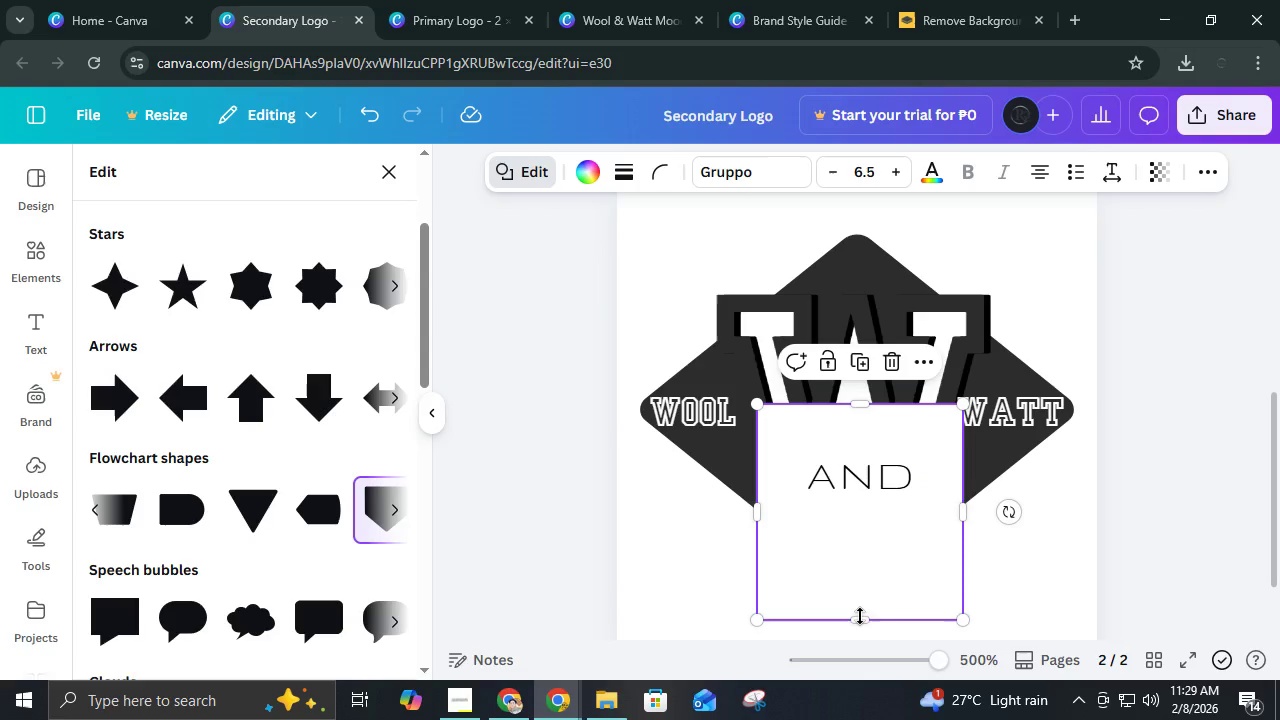 
left_click_drag(start_coordinate=[860, 619], to_coordinate=[881, 467])
 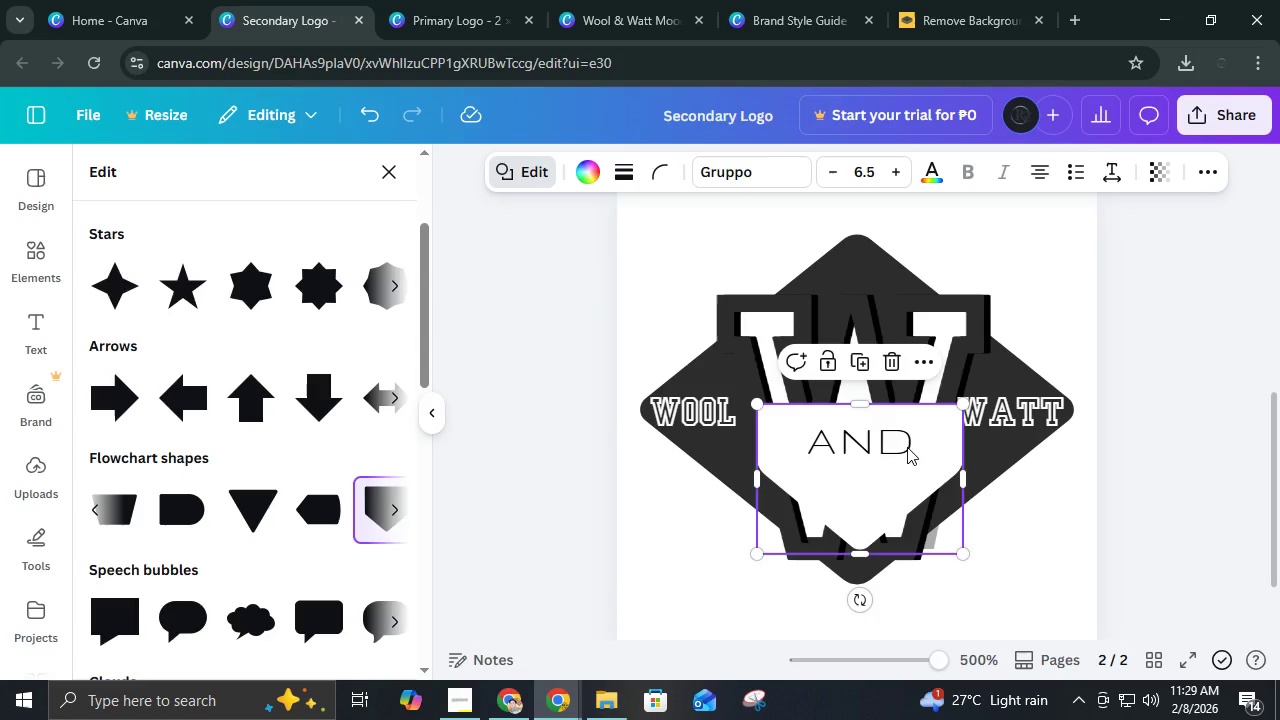 
key(Control+Z)
 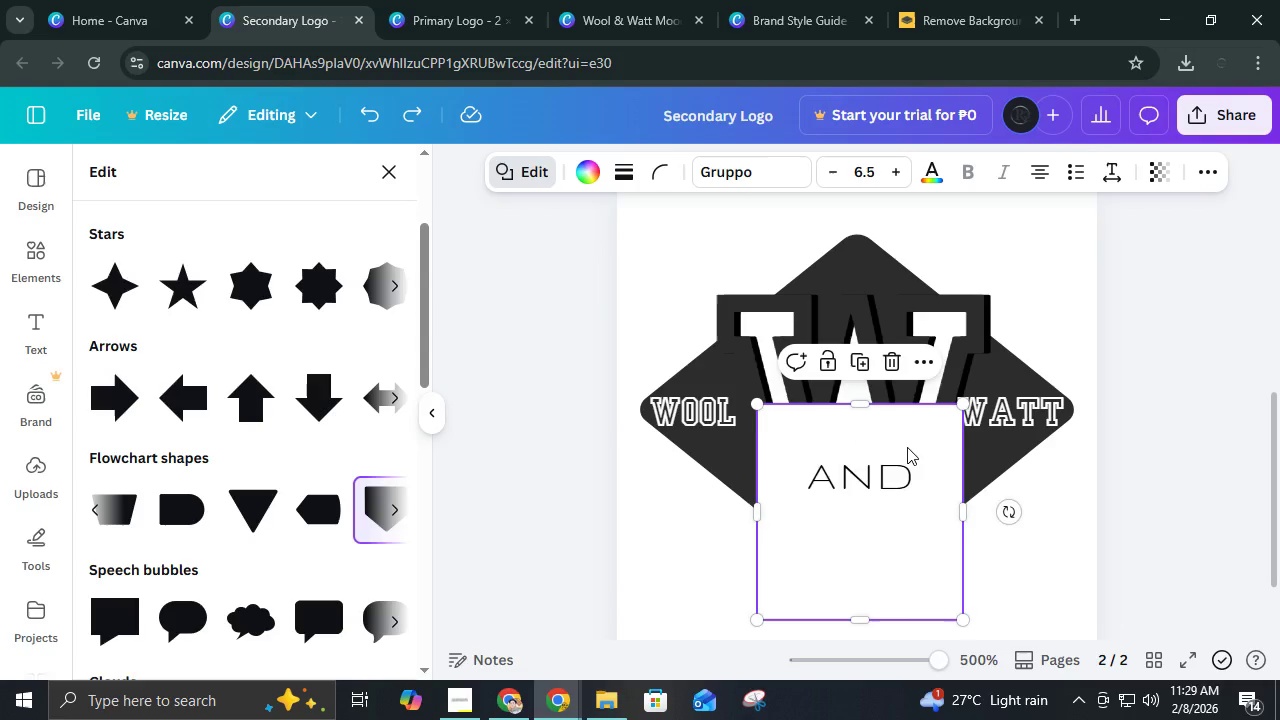 
key(Control+ControlLeft)
 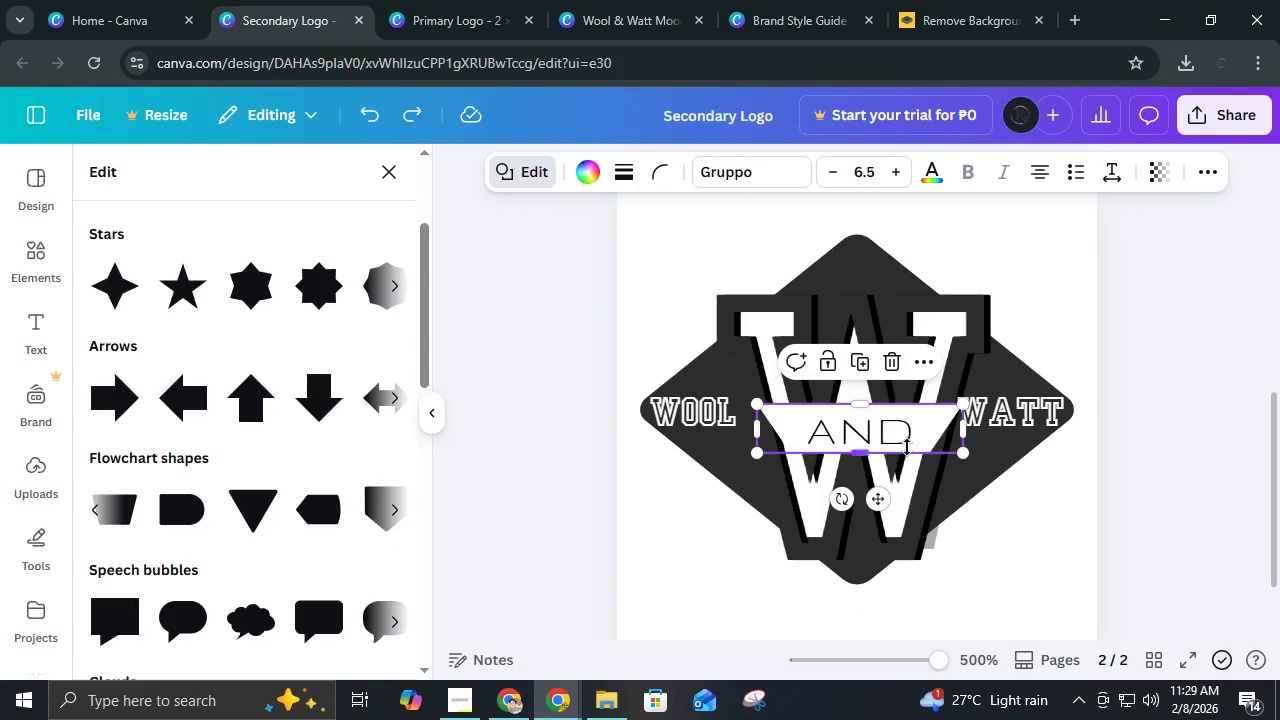 
key(Control+Z)
 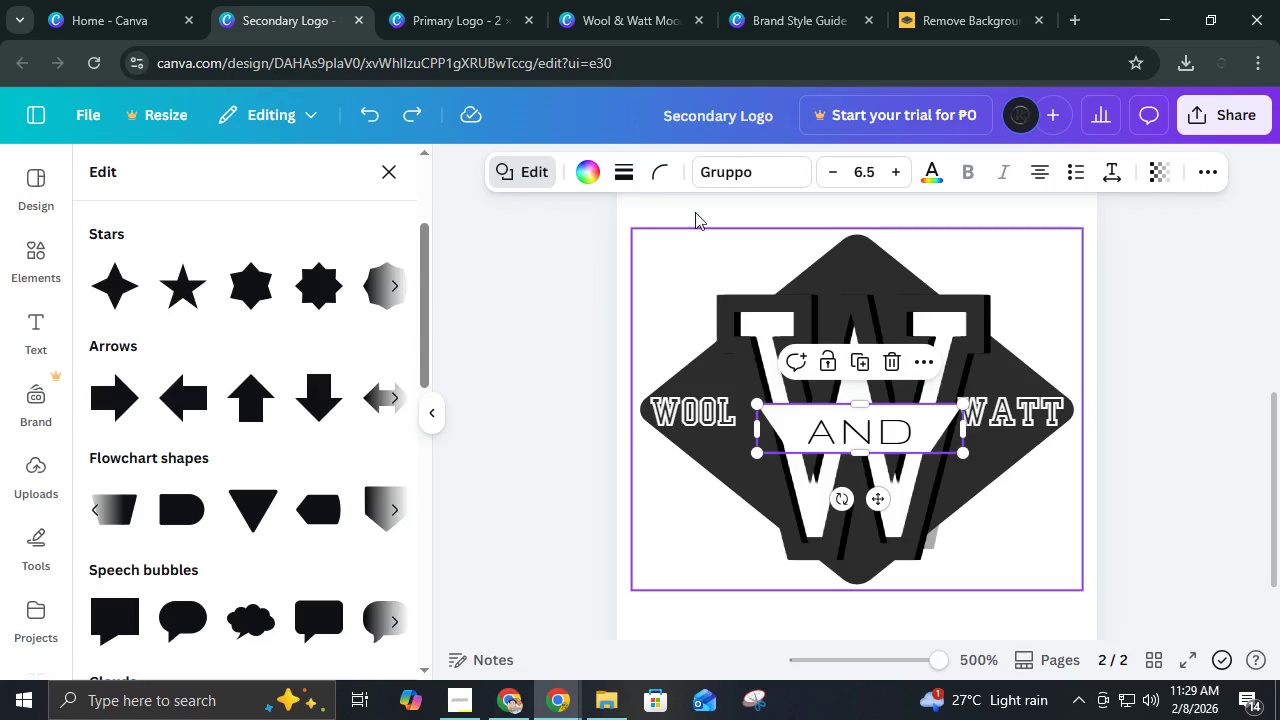 
left_click([664, 178])
 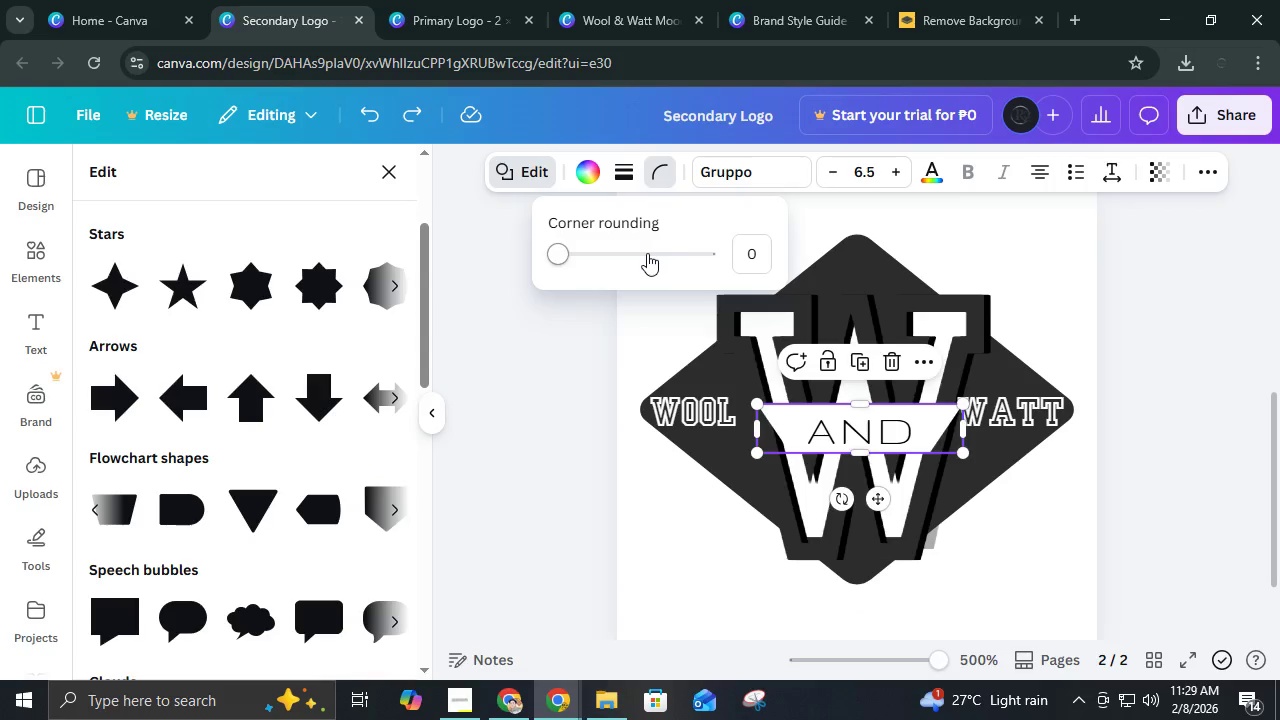 
left_click_drag(start_coordinate=[647, 253], to_coordinate=[835, 275])
 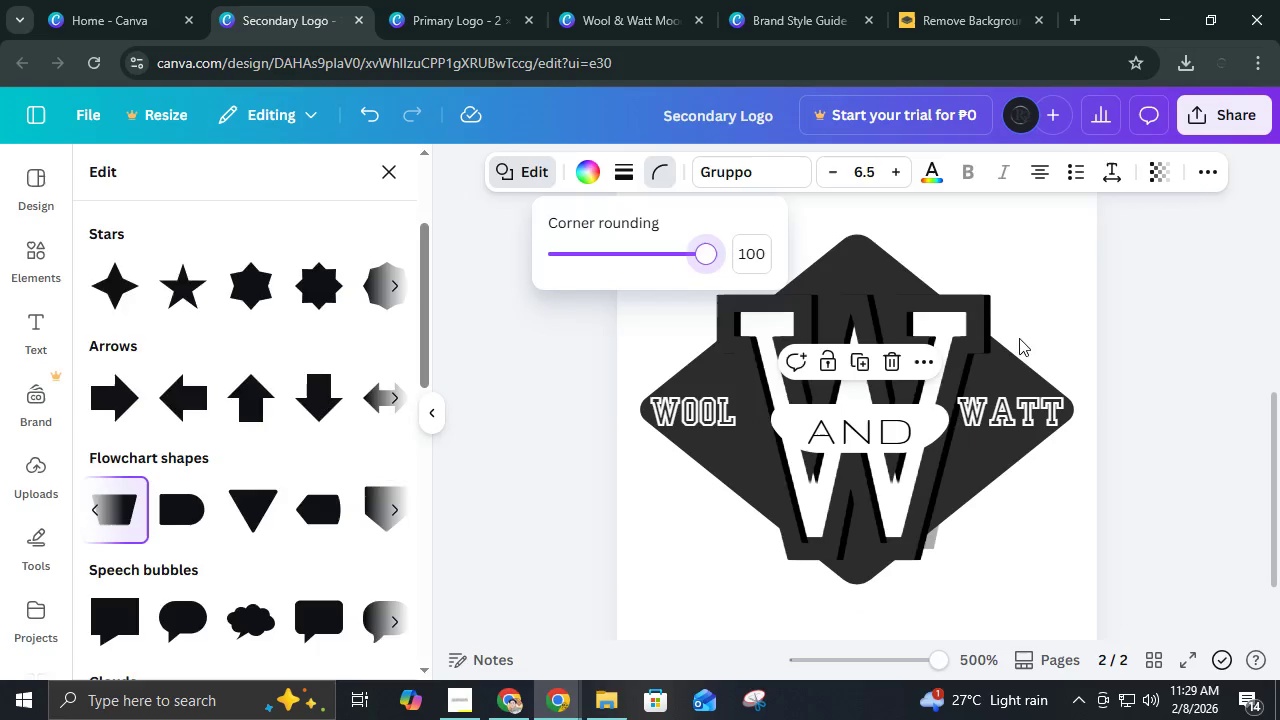 
left_click_drag(start_coordinate=[841, 276], to_coordinate=[858, 282])
 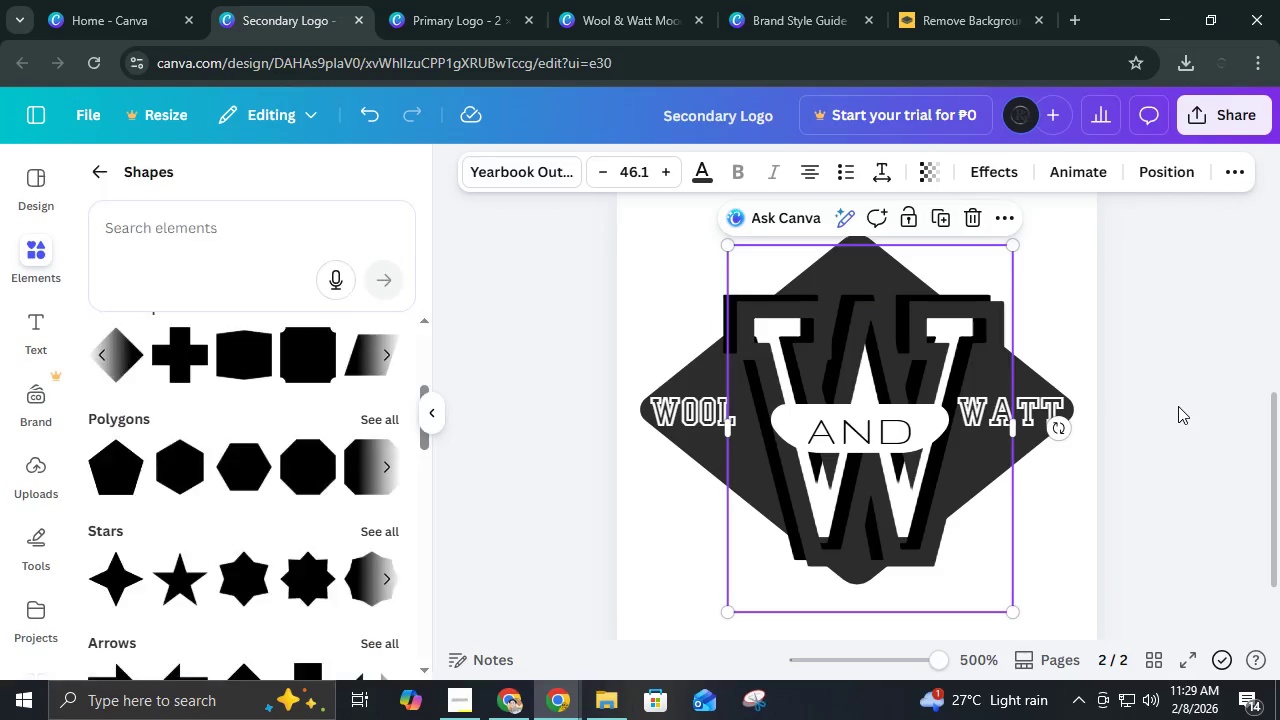 
double_click([1178, 406])
 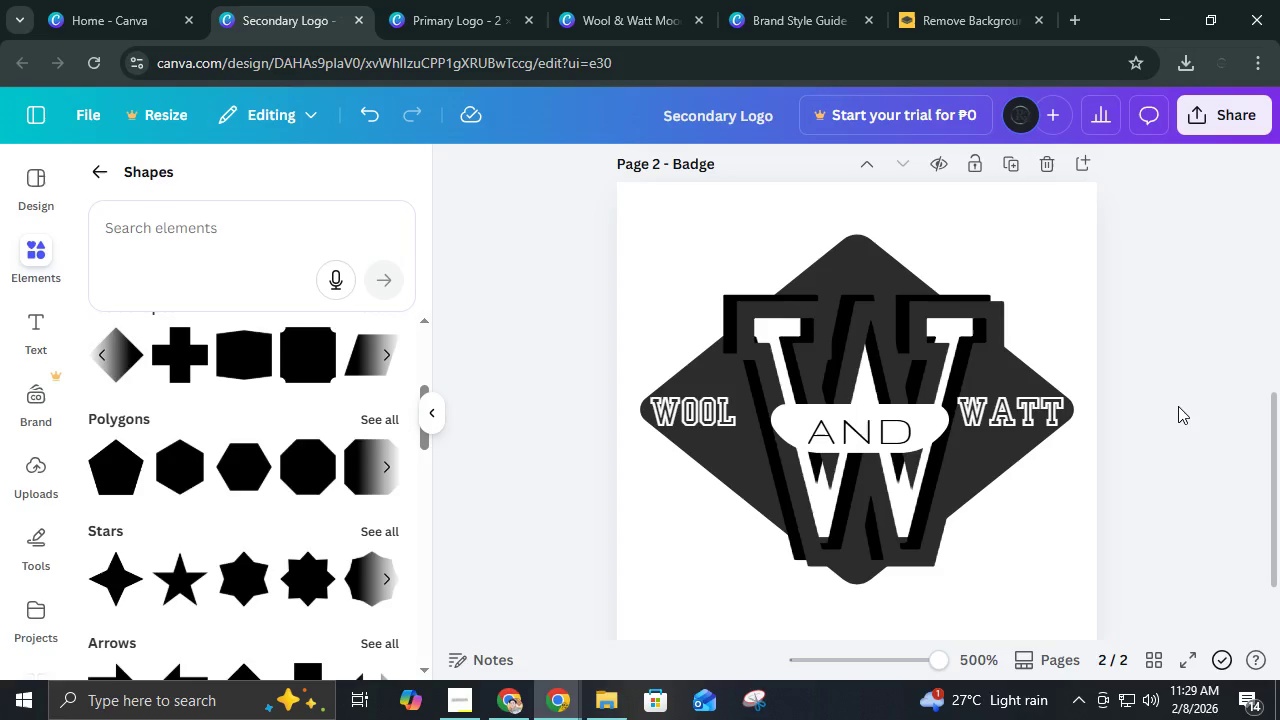 
triple_click([1178, 406])
 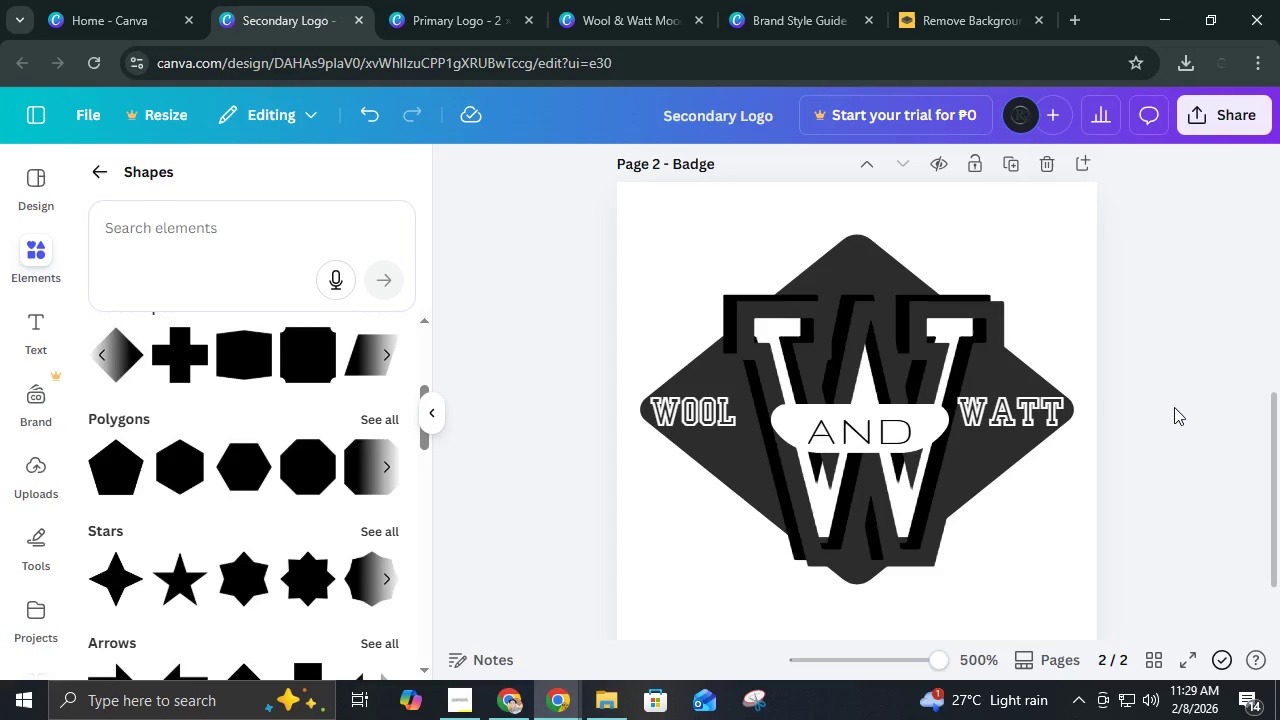 
triple_click([1174, 407])
 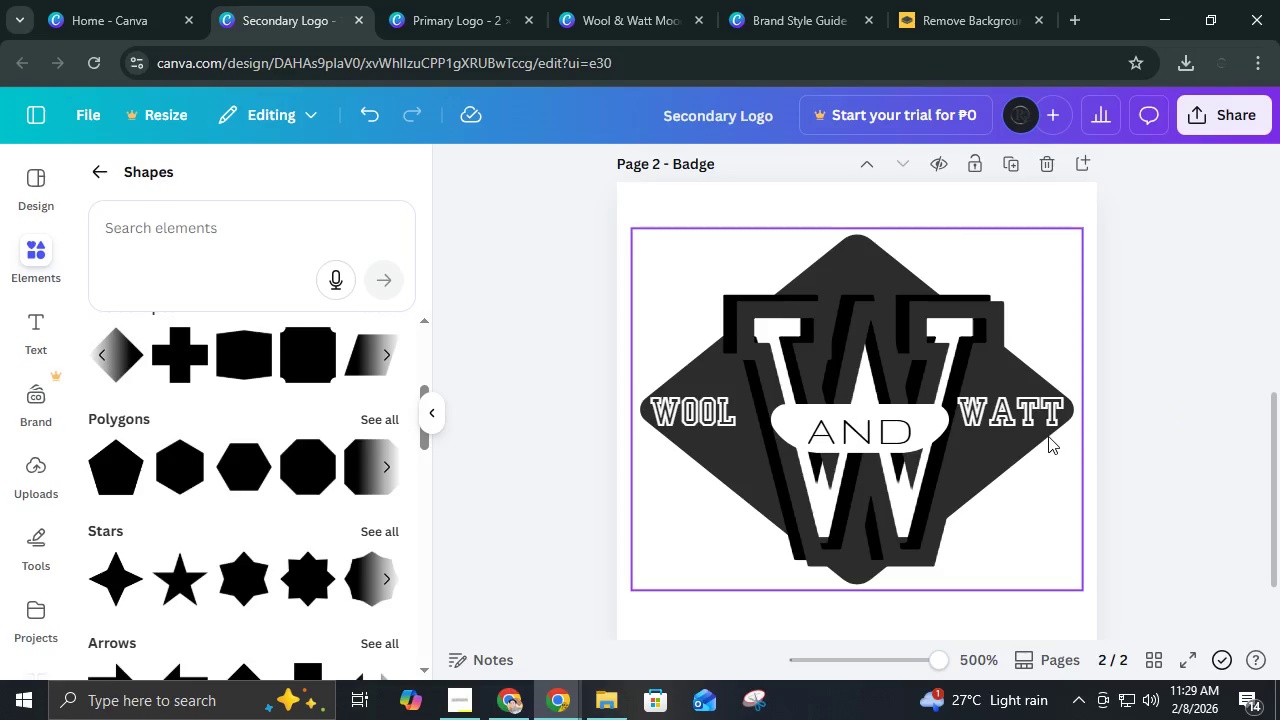 
key(Control+Z)
 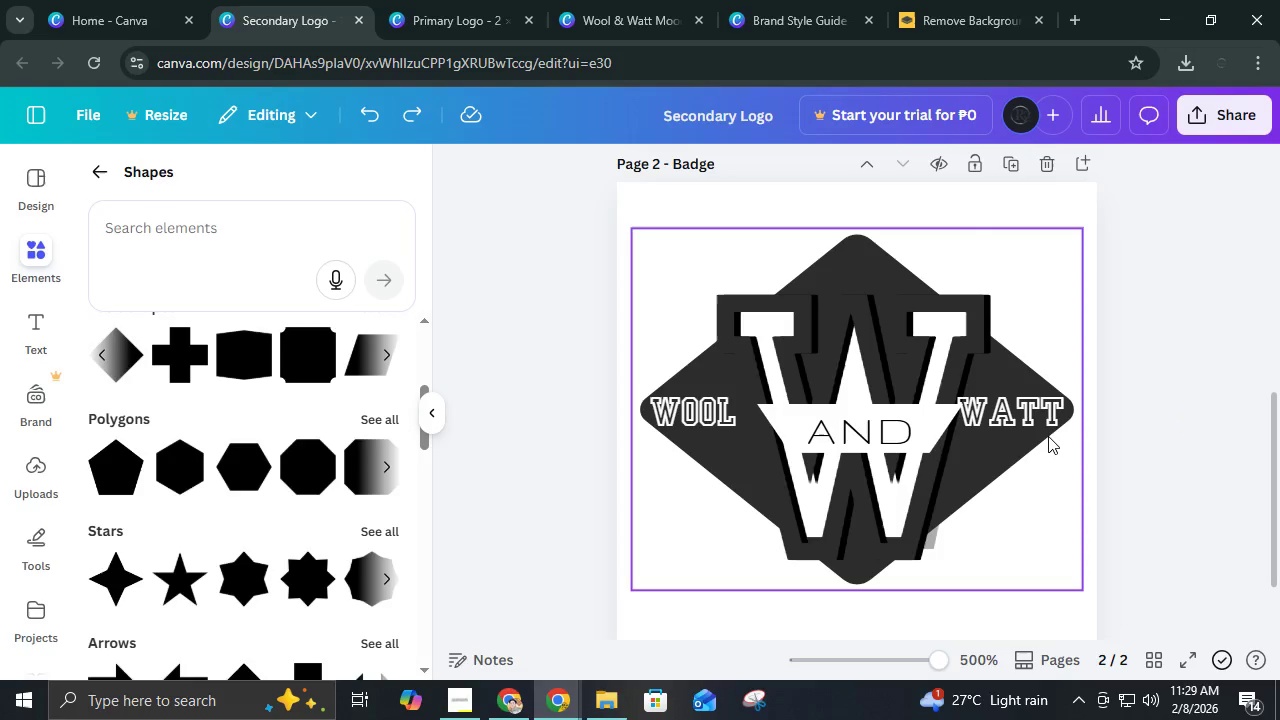 
key(Control+Z)
 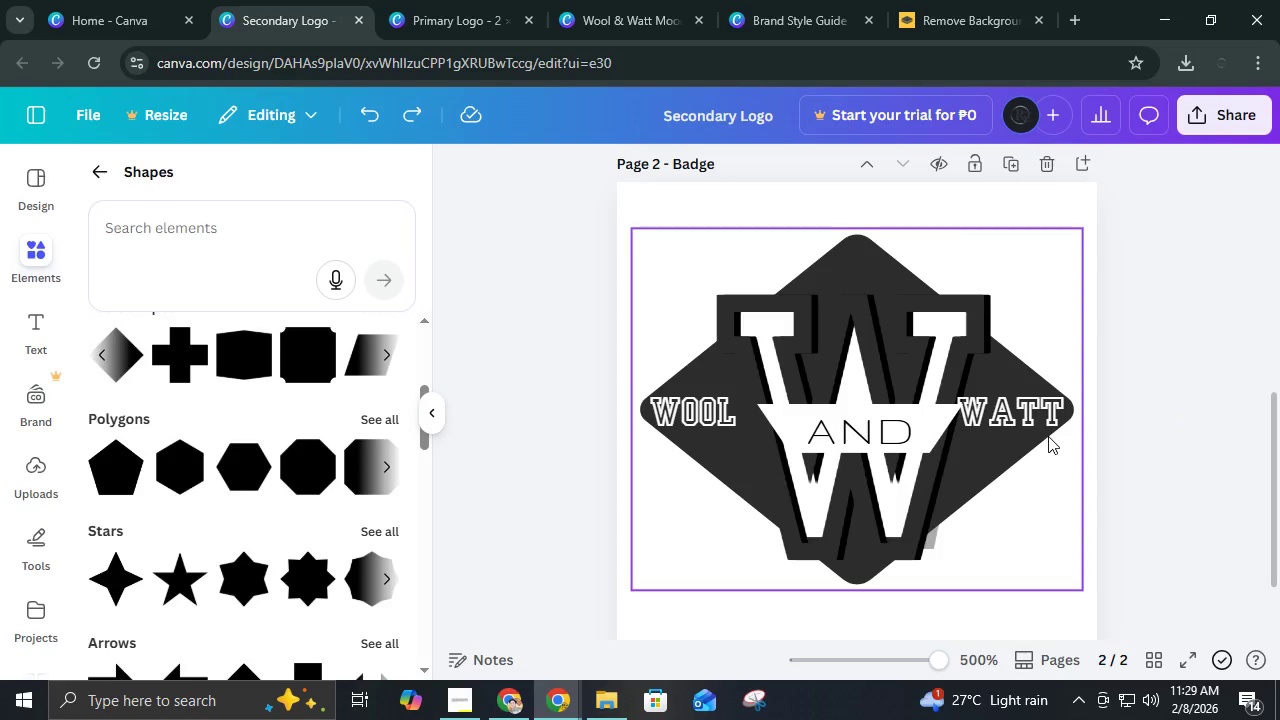 
key(Control+Z)
 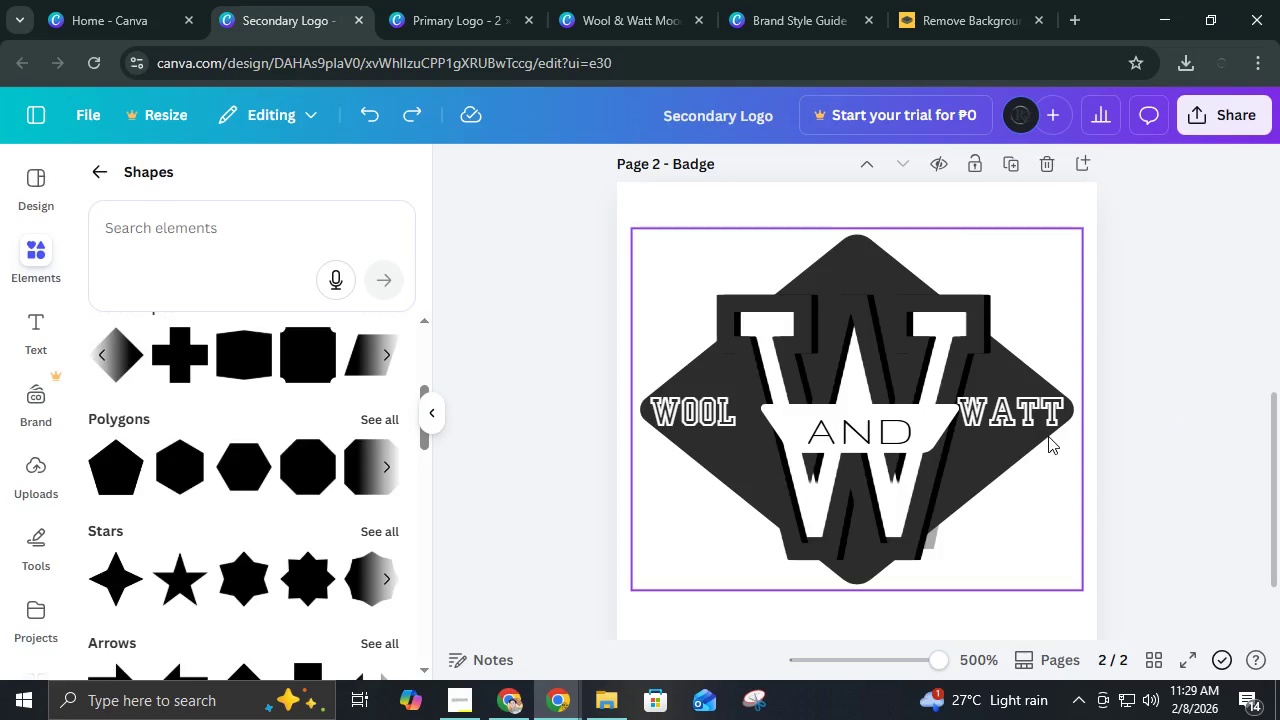 
key(Control+ControlLeft)
 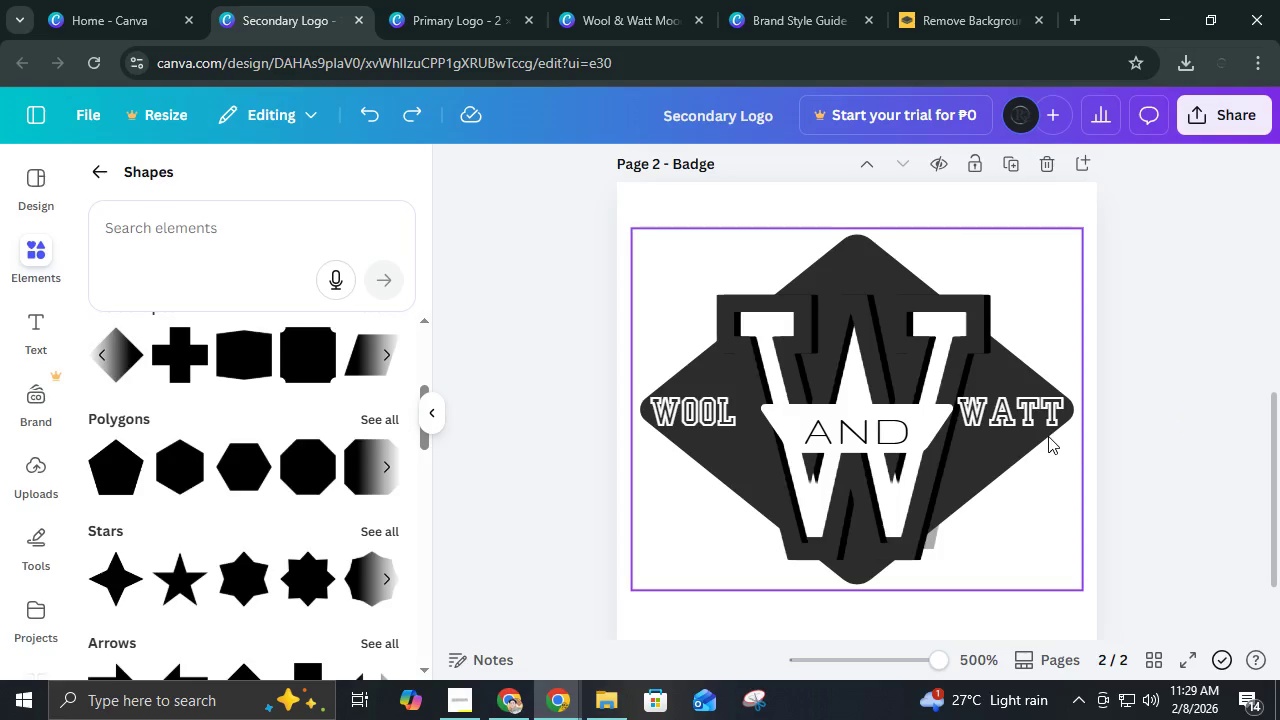 
key(Control+Z)
 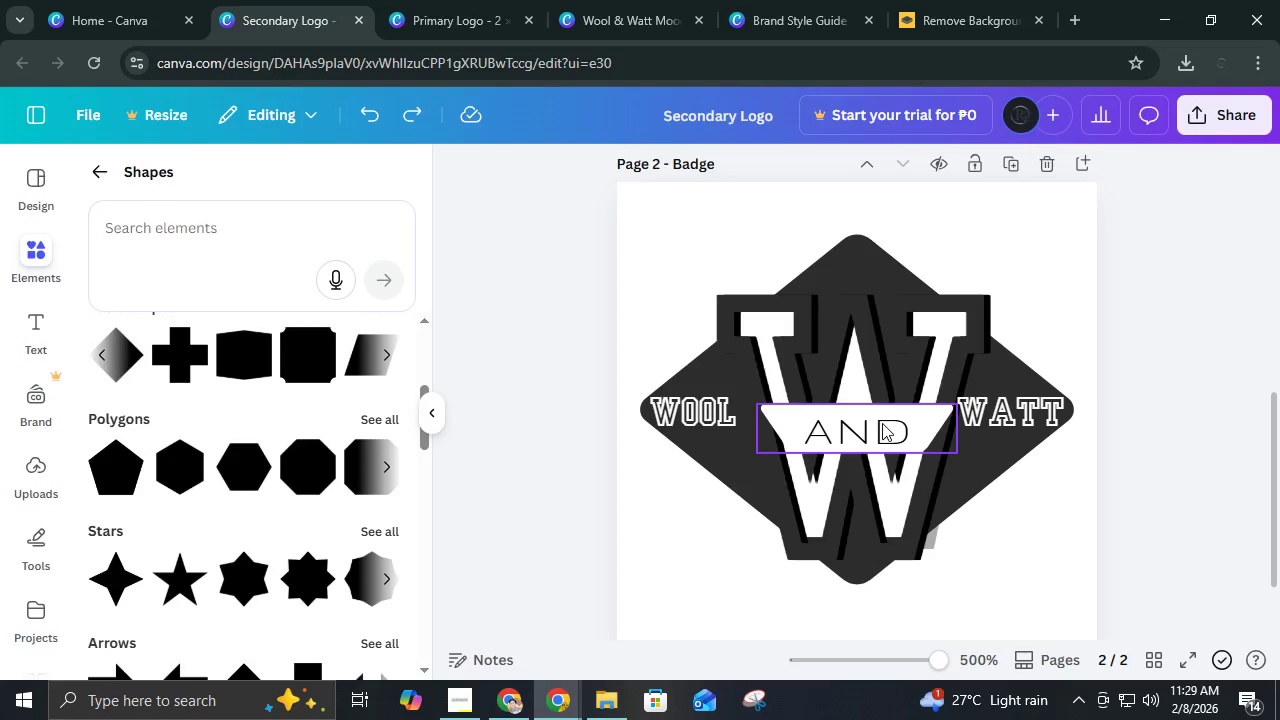 
left_click([902, 423])
 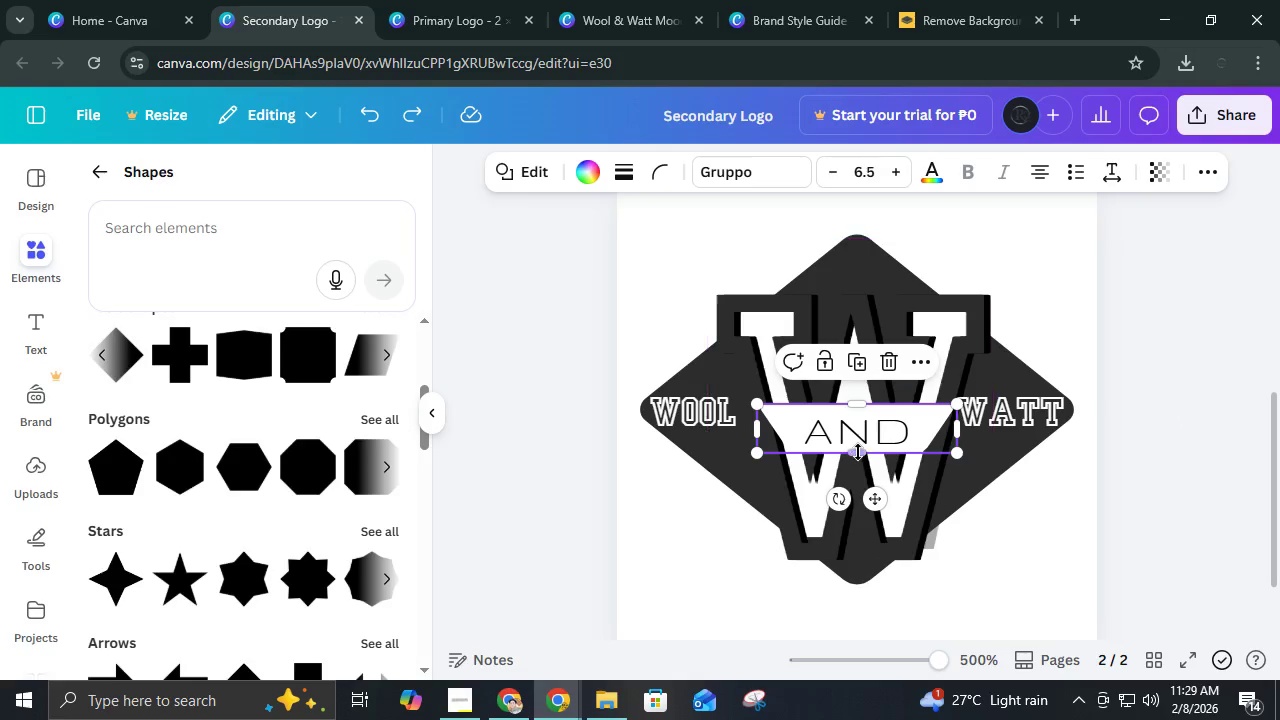 
left_click_drag(start_coordinate=[858, 451], to_coordinate=[864, 434])
 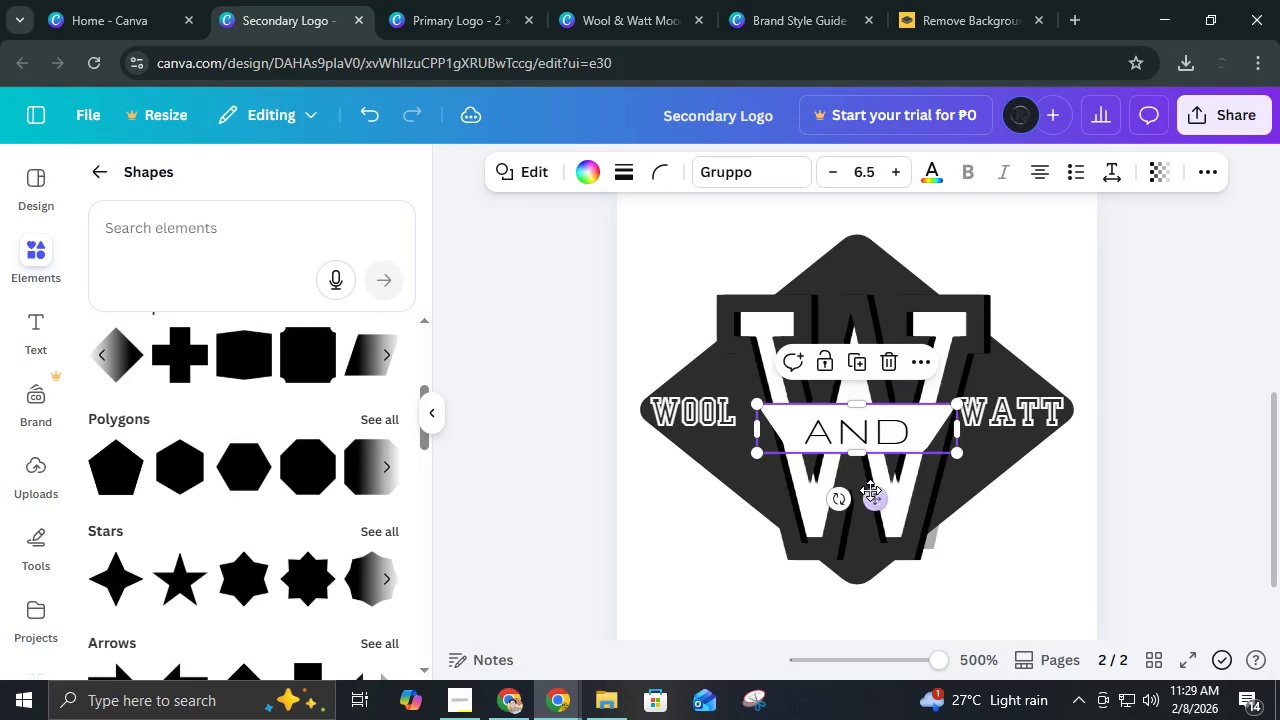 
left_click_drag(start_coordinate=[870, 490], to_coordinate=[870, 474])
 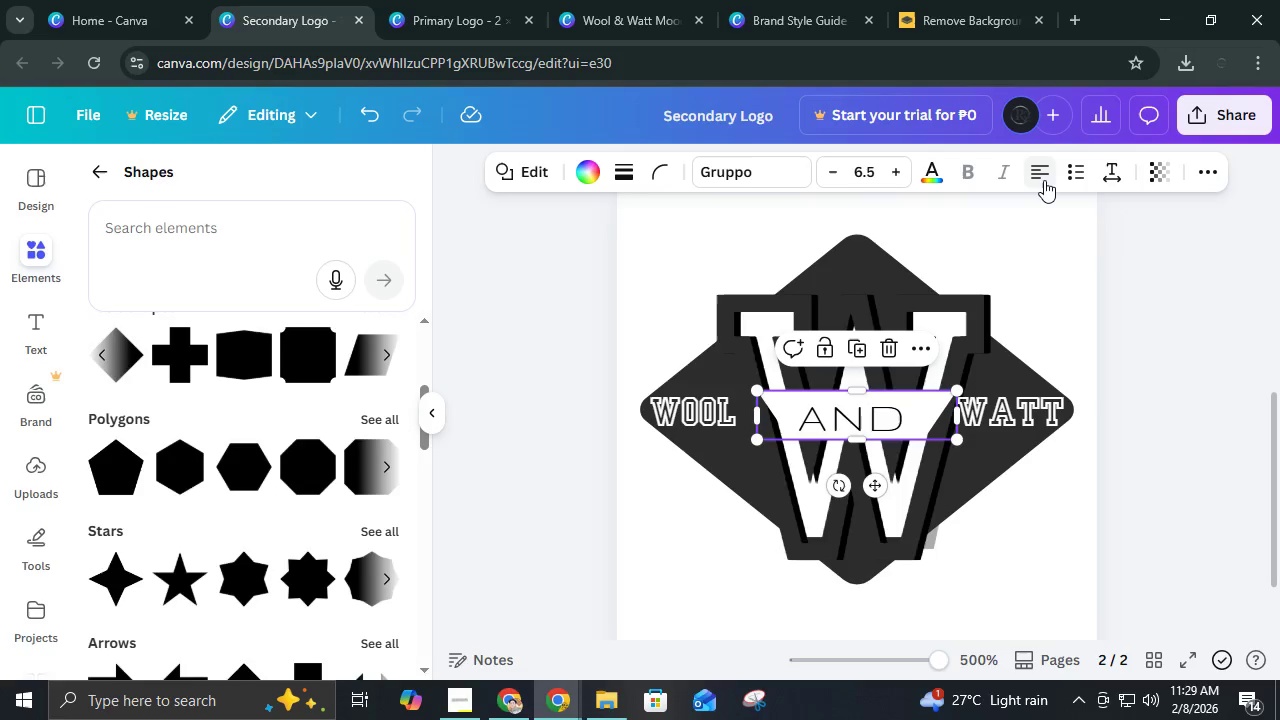 
double_click([1044, 180])
 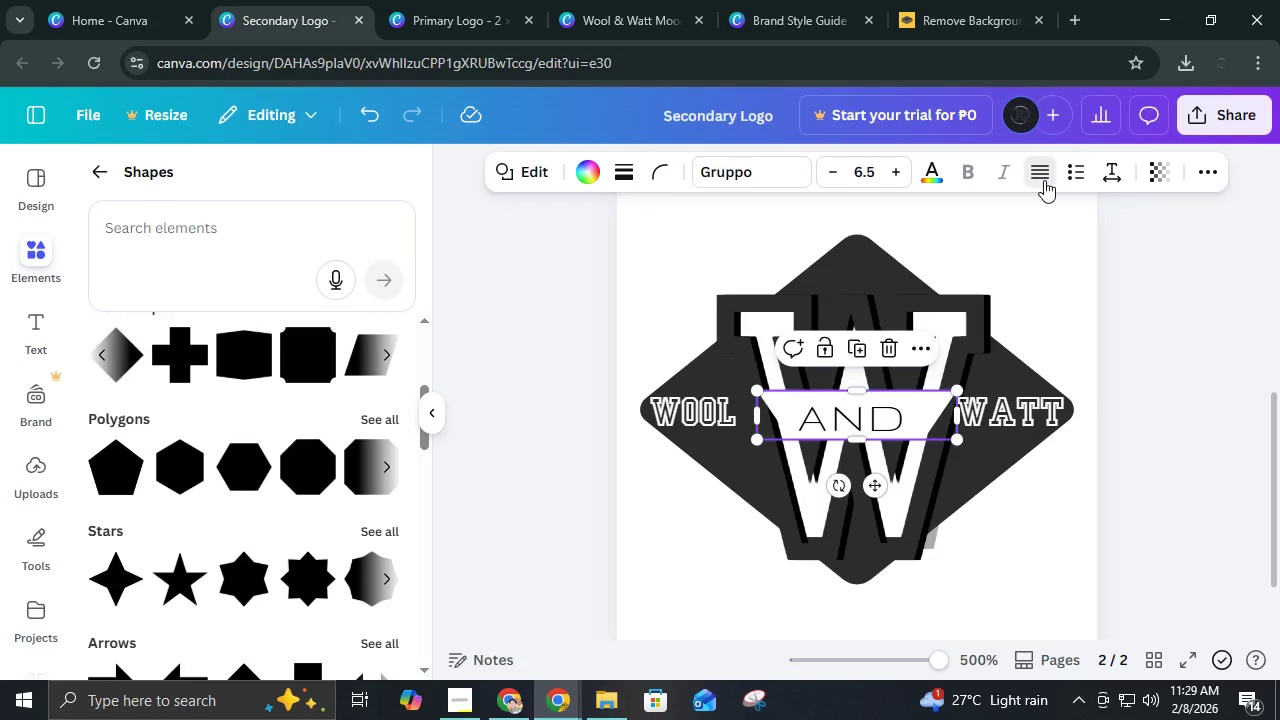 
left_click([1044, 180])
 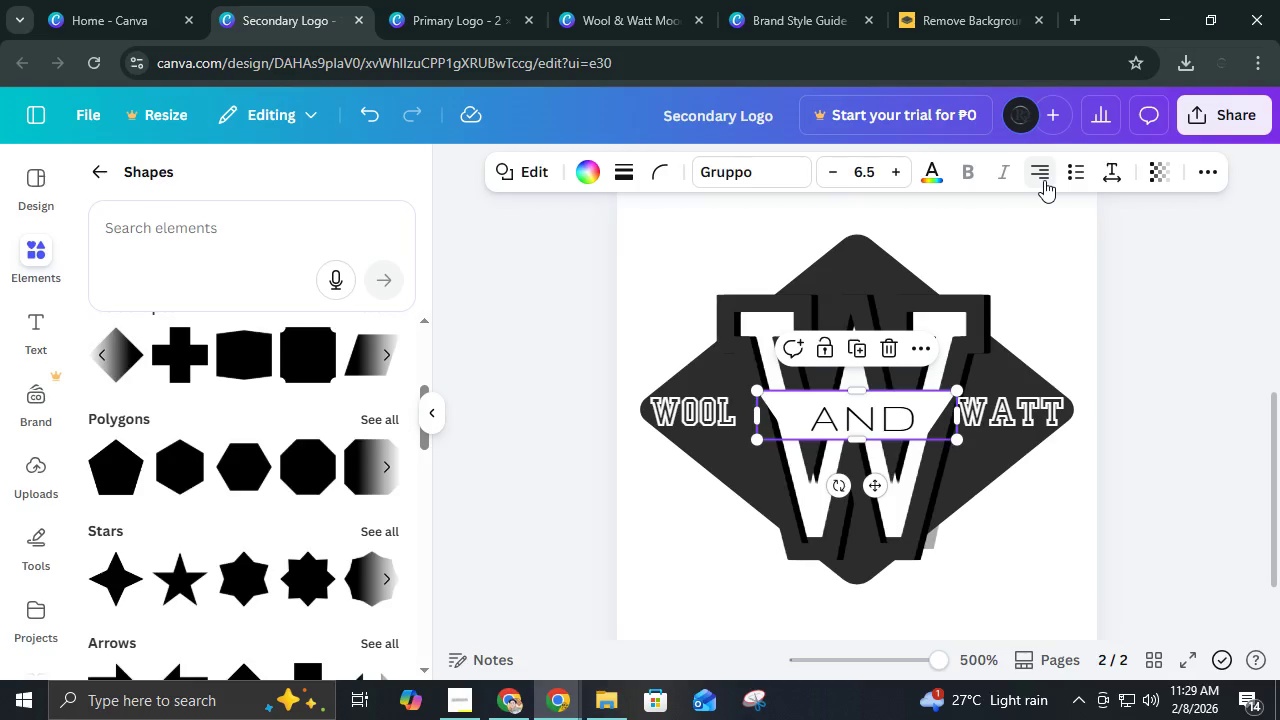 
left_click([1044, 180])
 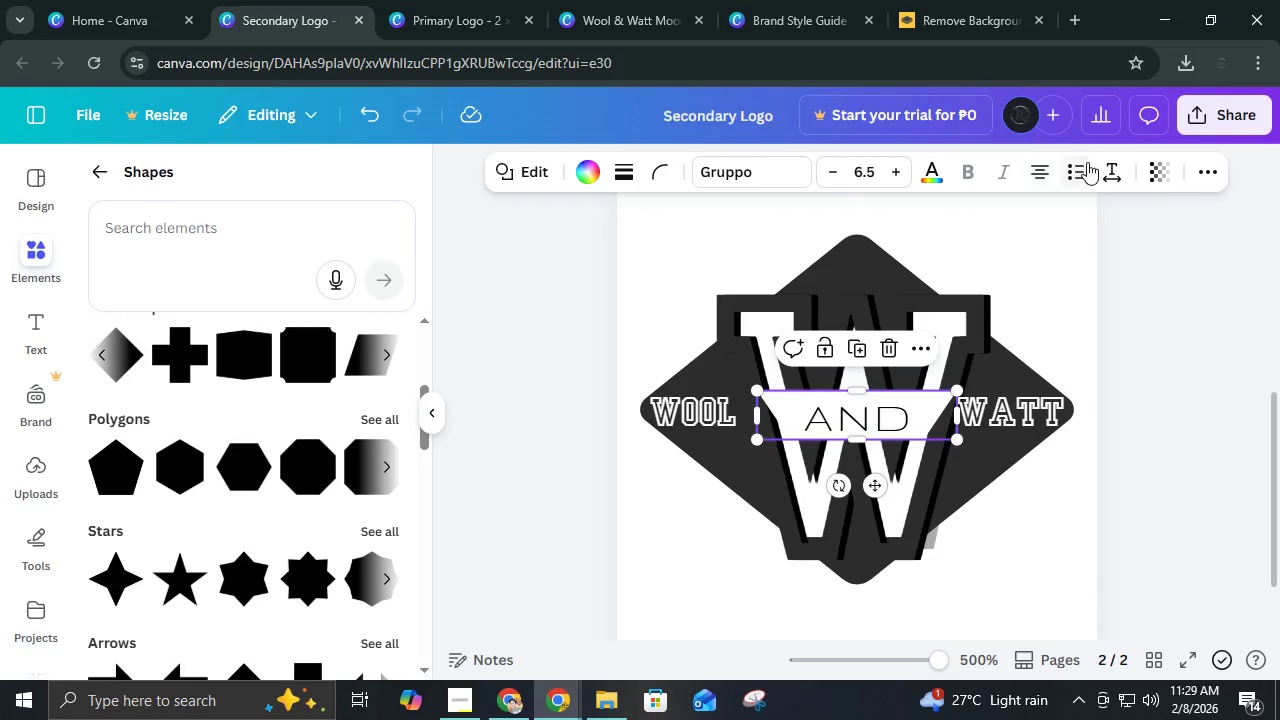 
left_click([1087, 162])
 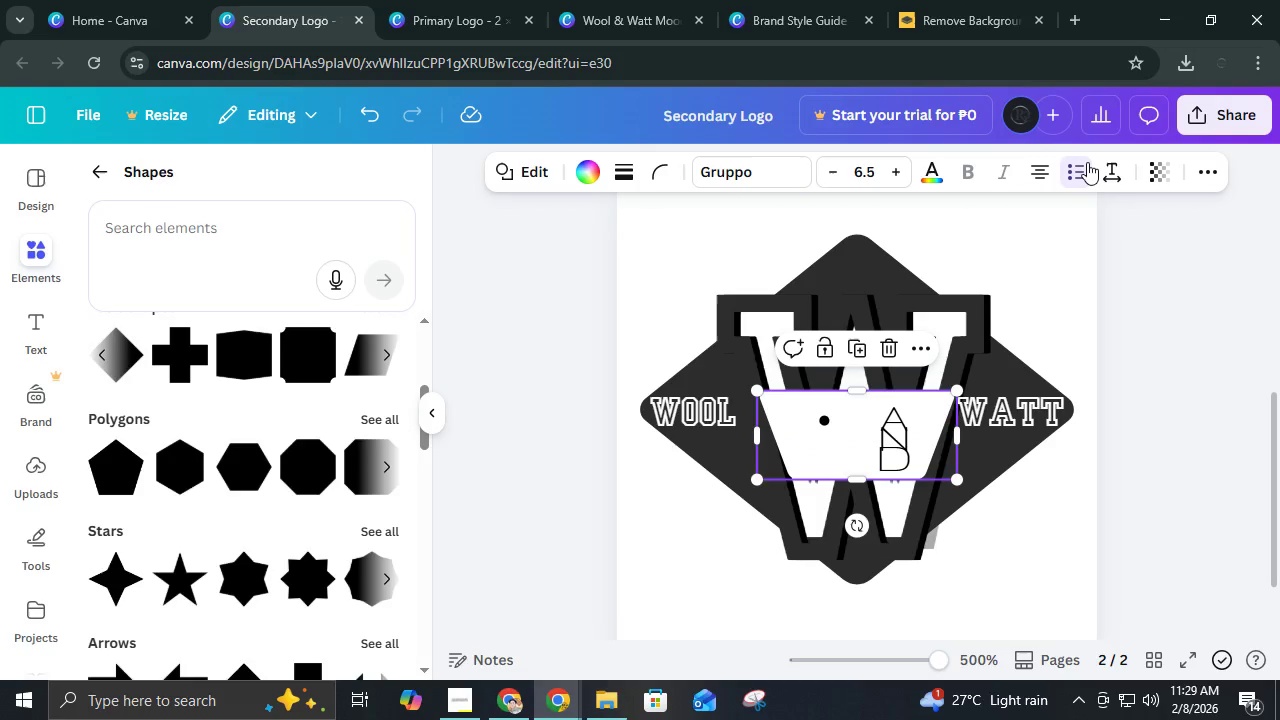 
left_click([1087, 162])
 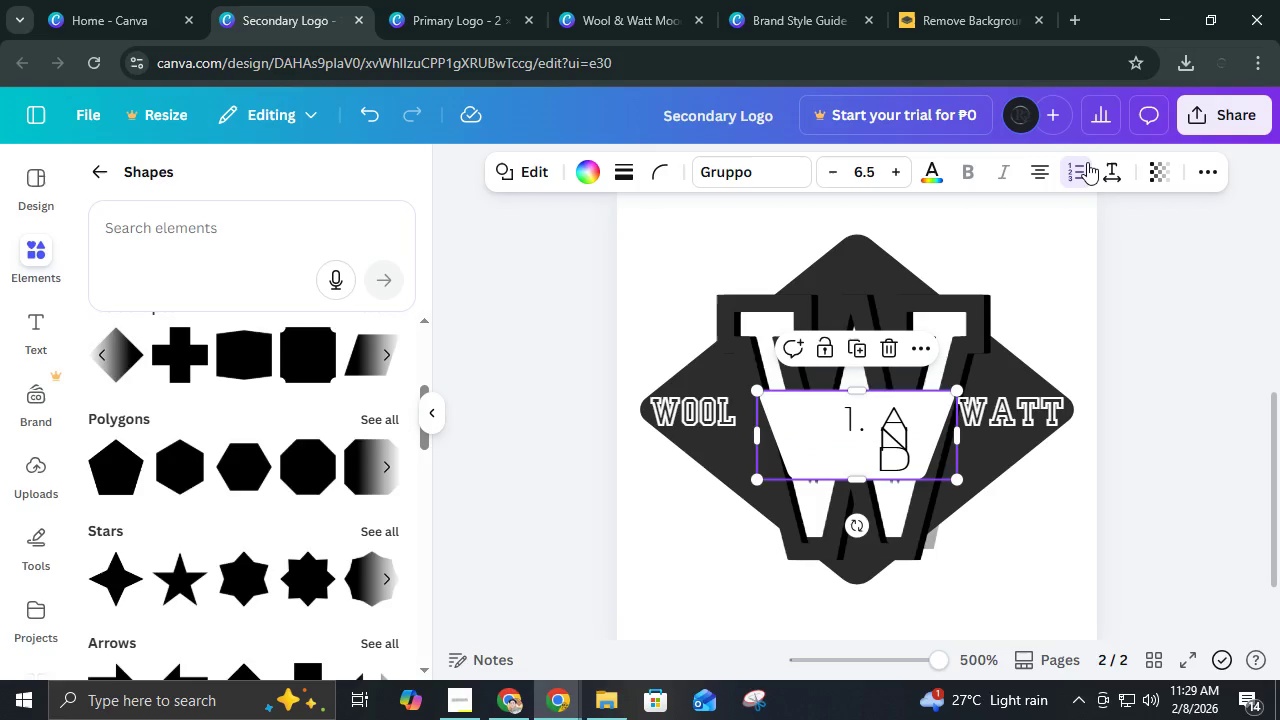 
left_click([1087, 162])
 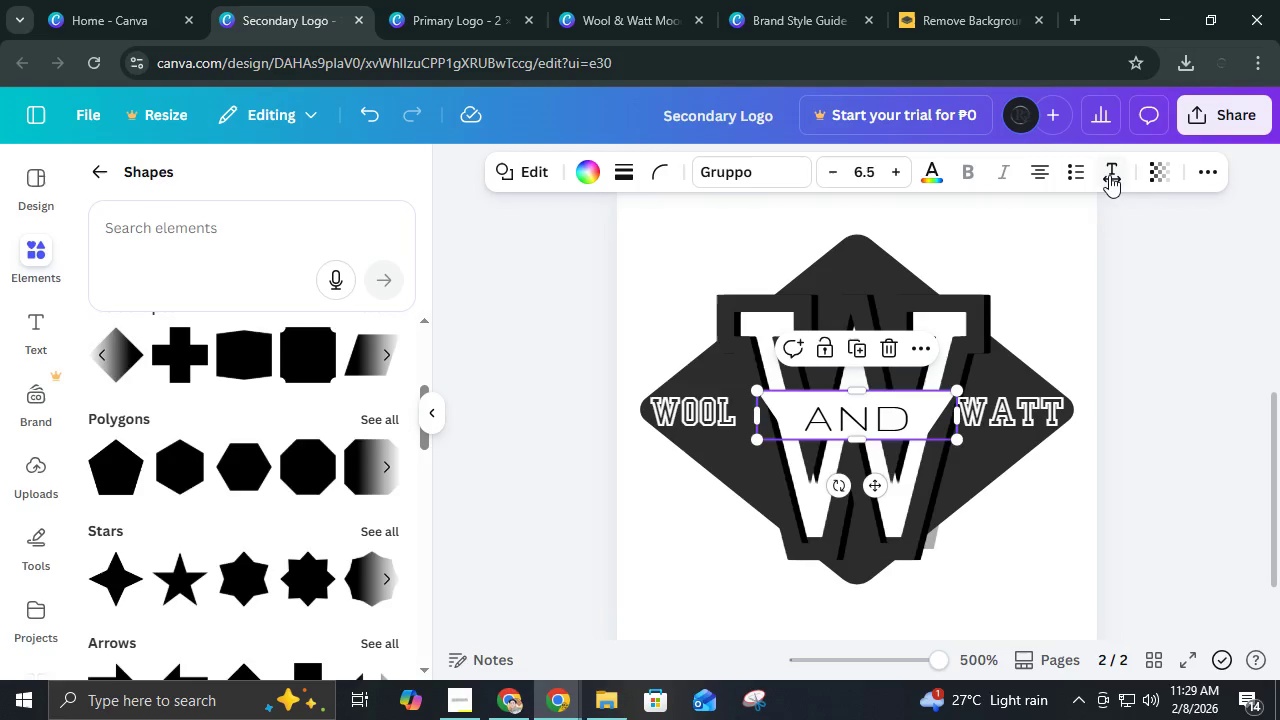 
left_click([1112, 175])
 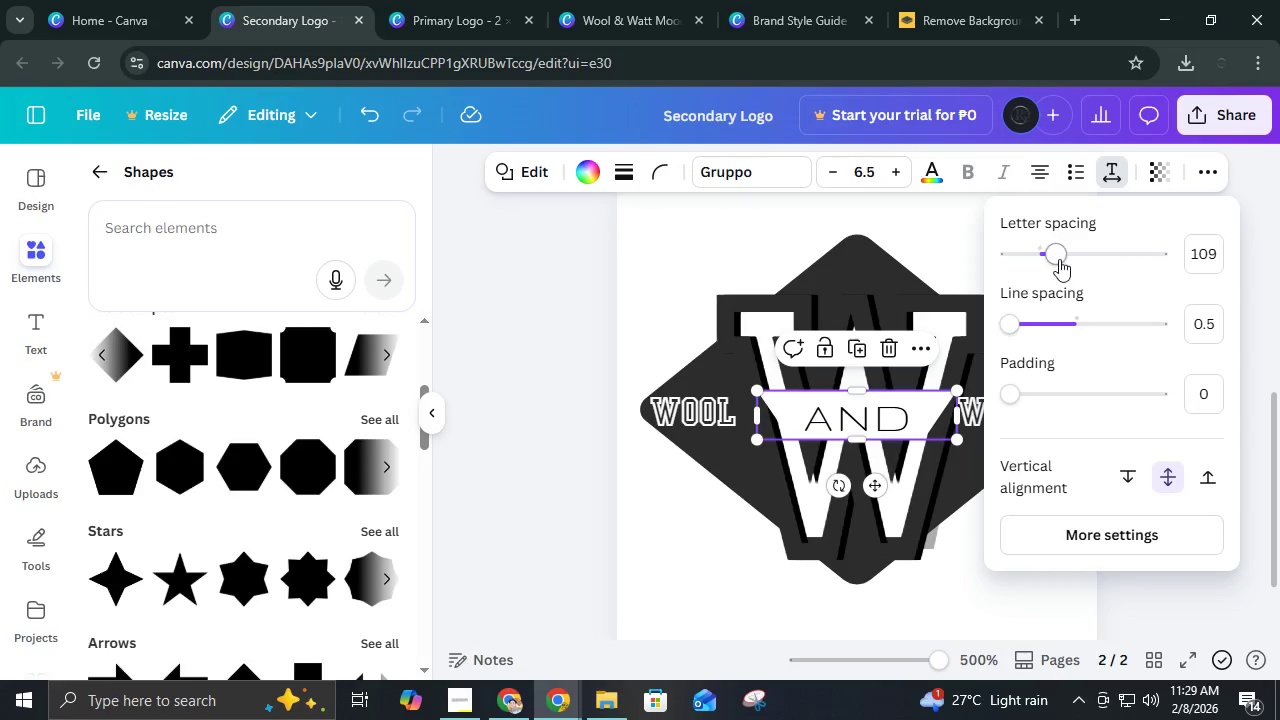 
left_click_drag(start_coordinate=[1060, 252], to_coordinate=[1035, 267])
 